 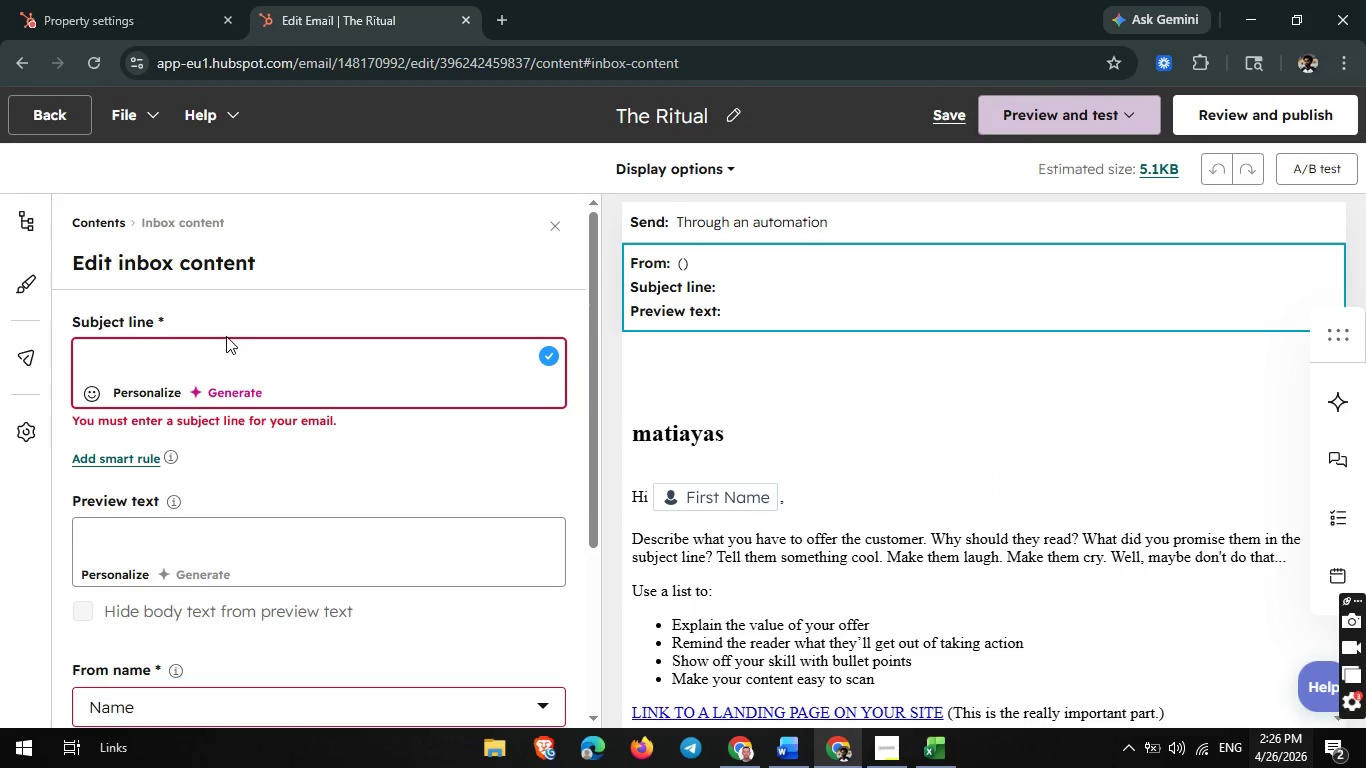 
left_click([207, 350])
 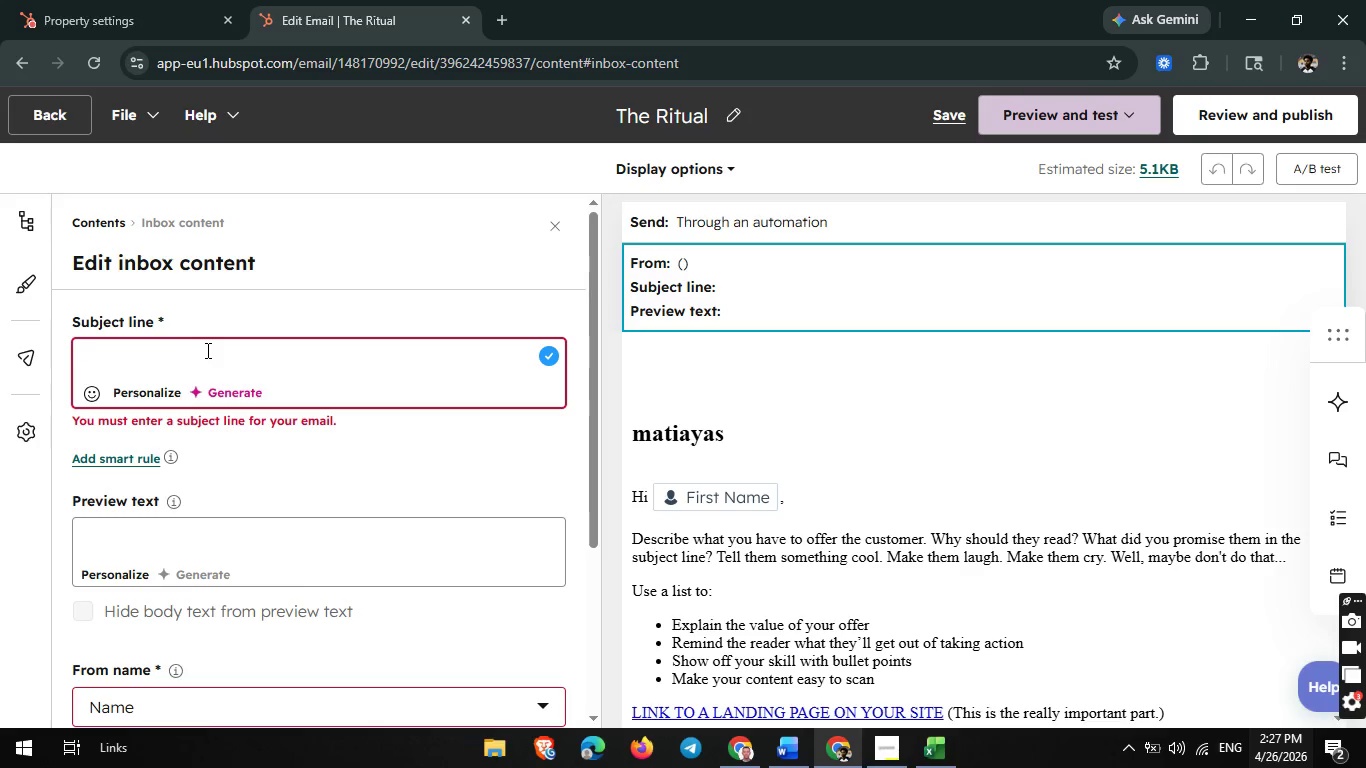 
wait(40.77)
 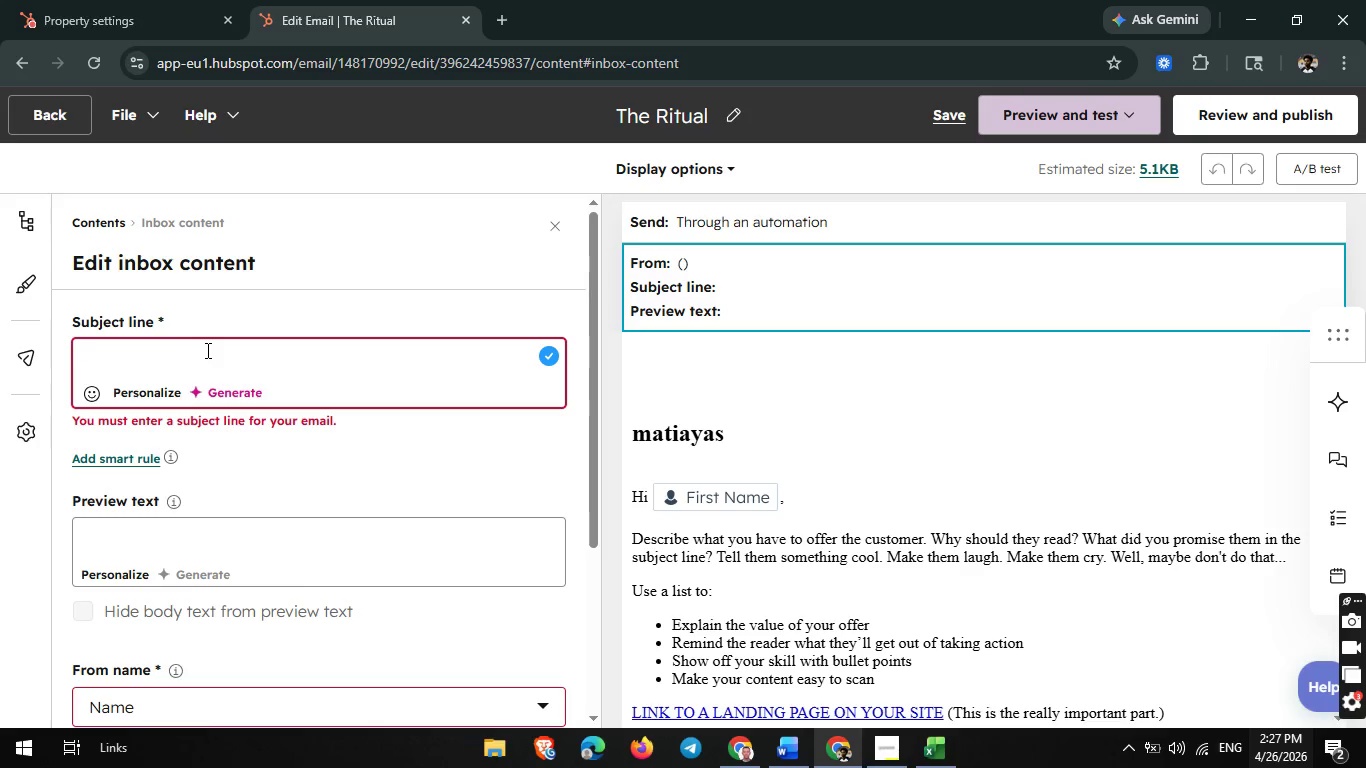 
left_click([154, 395])
 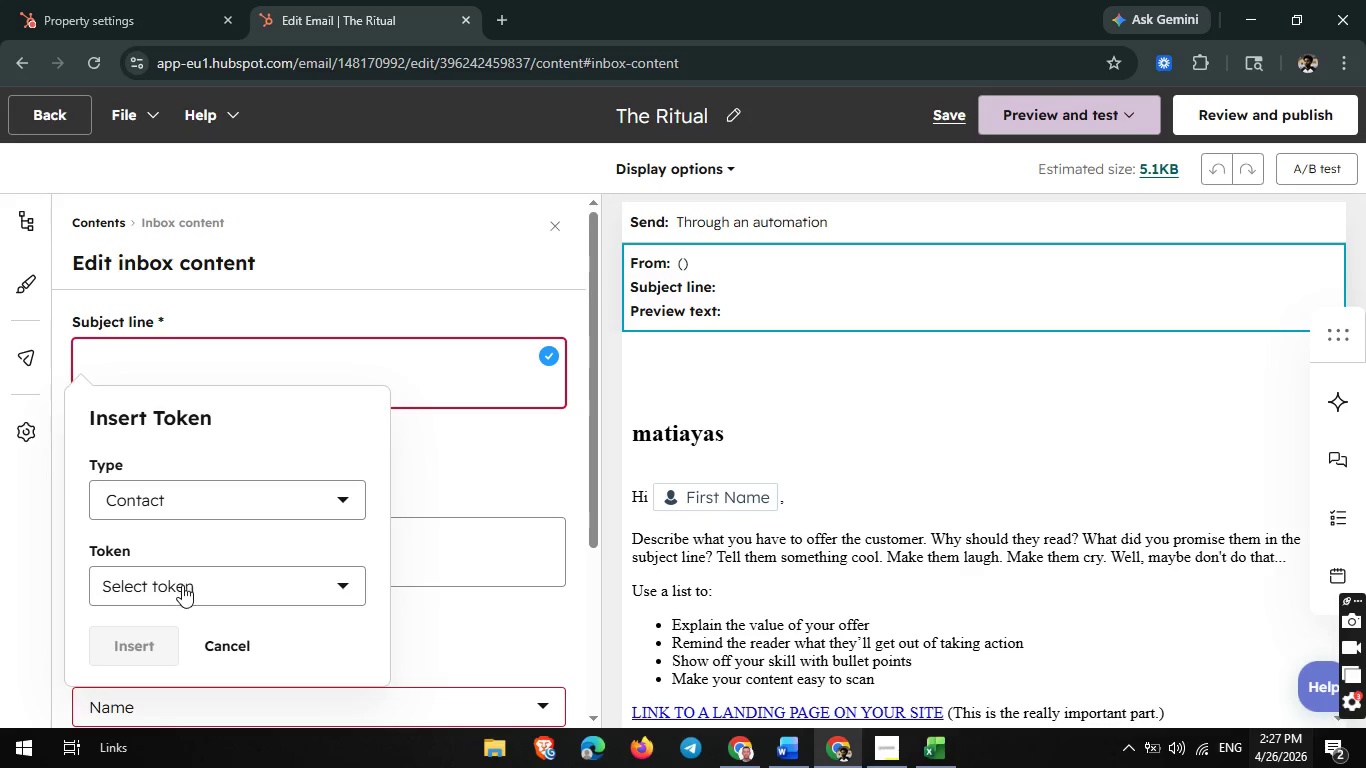 
left_click([182, 585])
 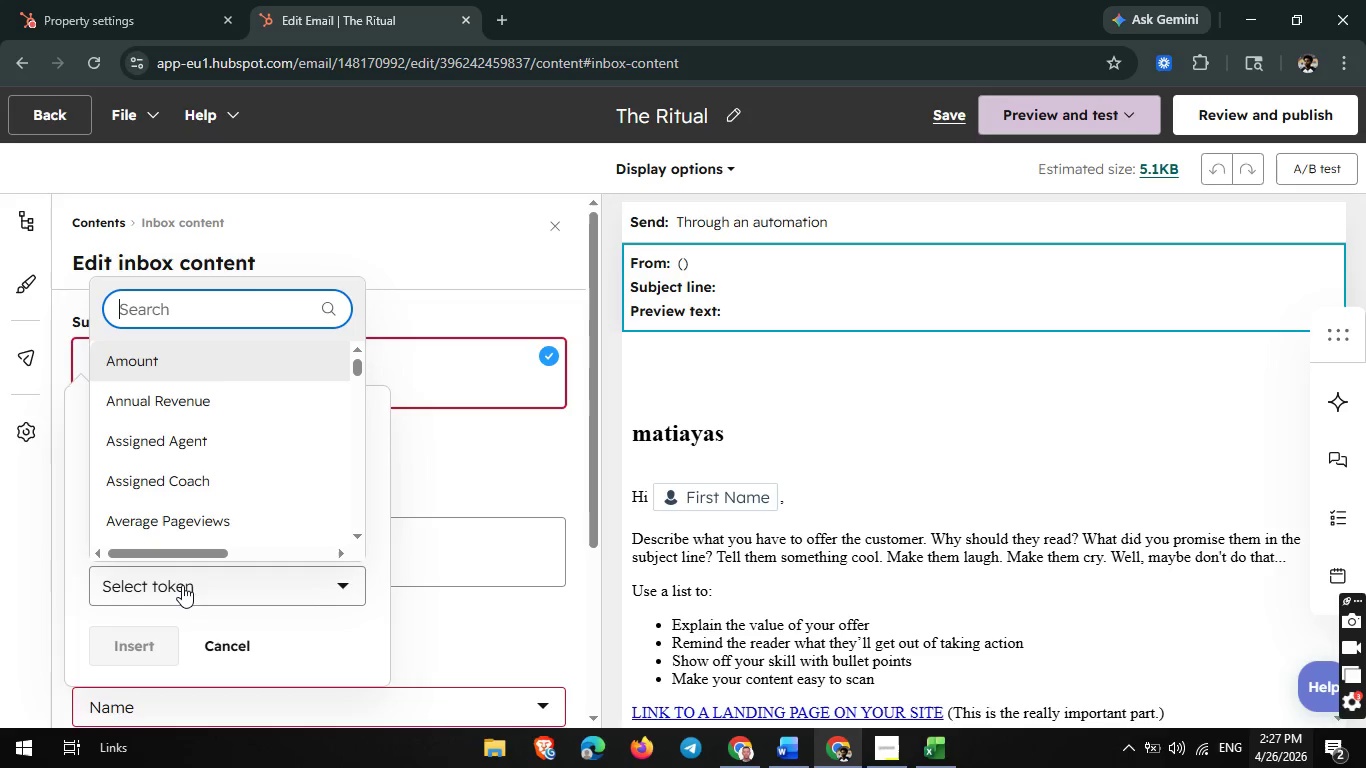 
type(fir)
 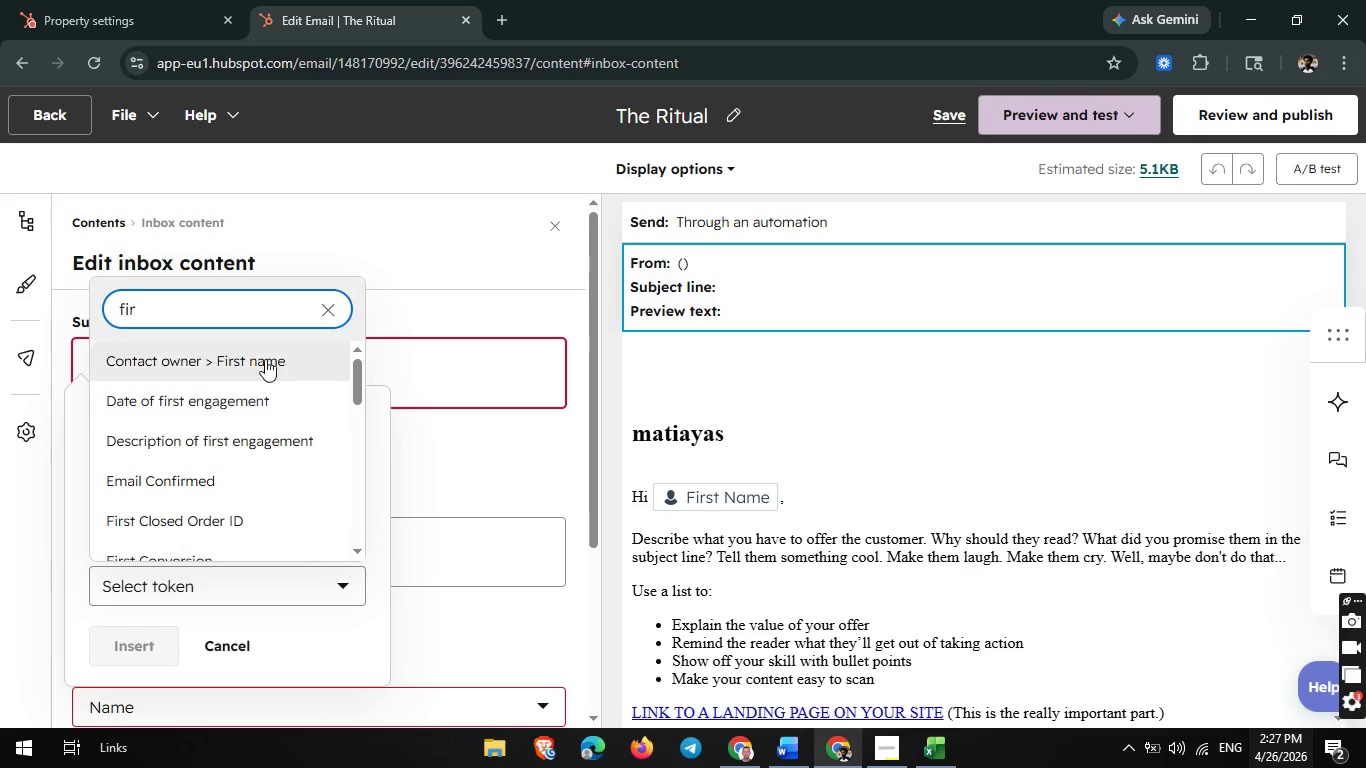 
left_click([268, 355])
 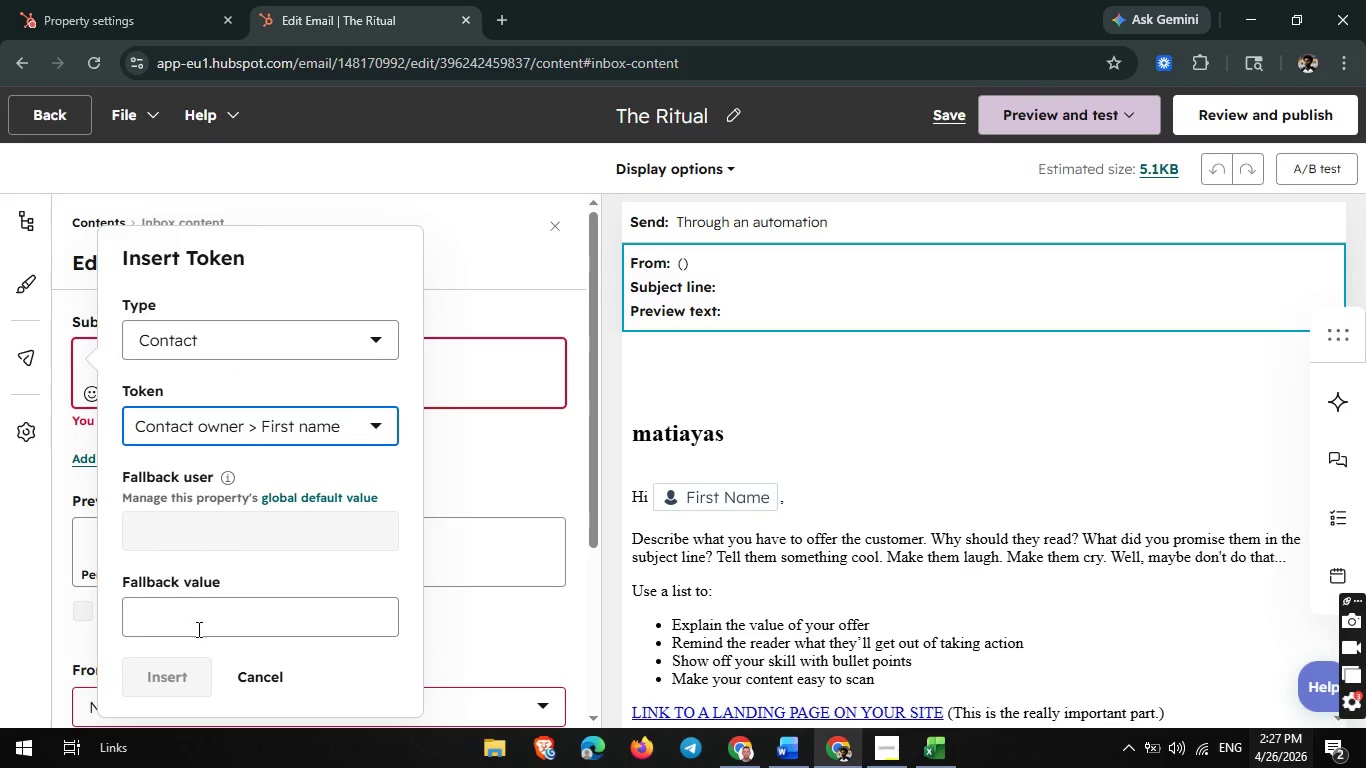 
left_click([195, 632])
 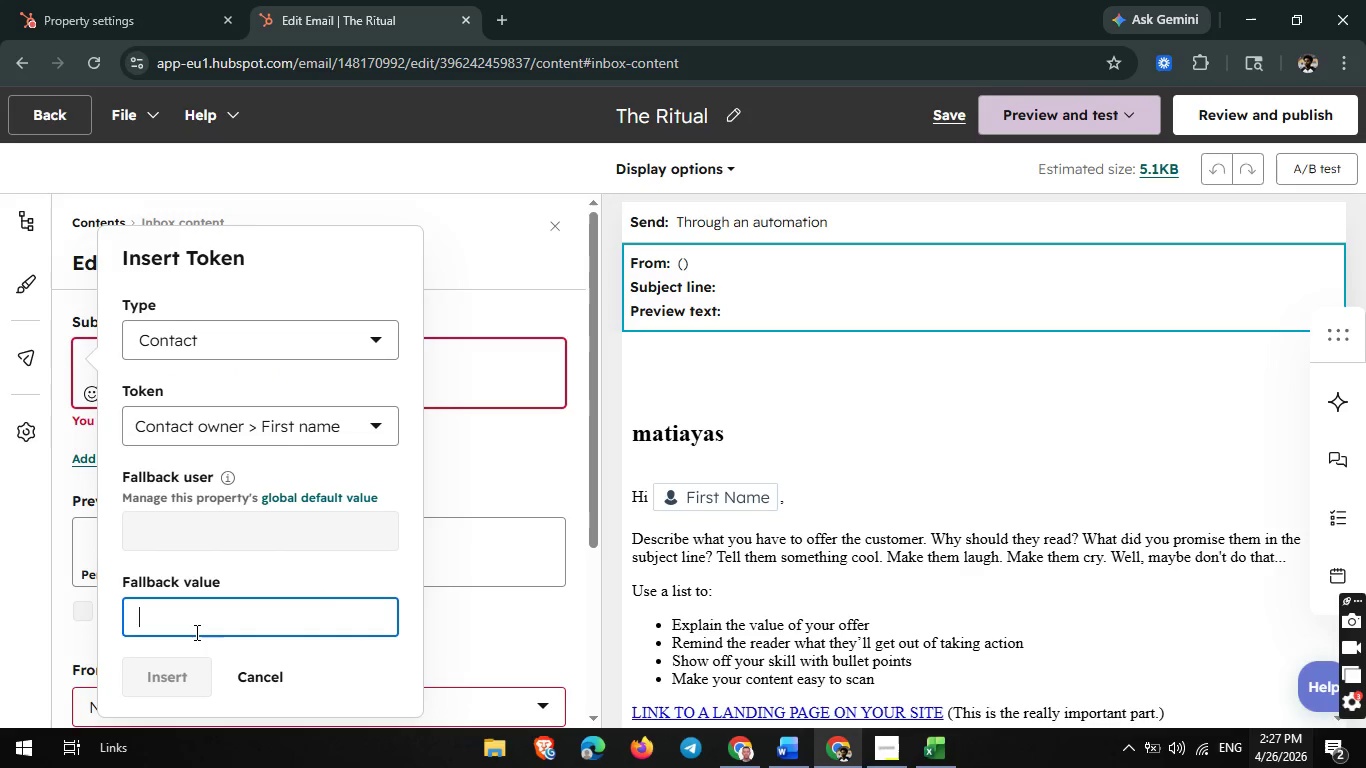 
type(firstna==)
key(Backspace)
key(Backspace)
key(Backspace)
key(Backspace)
type( name)
 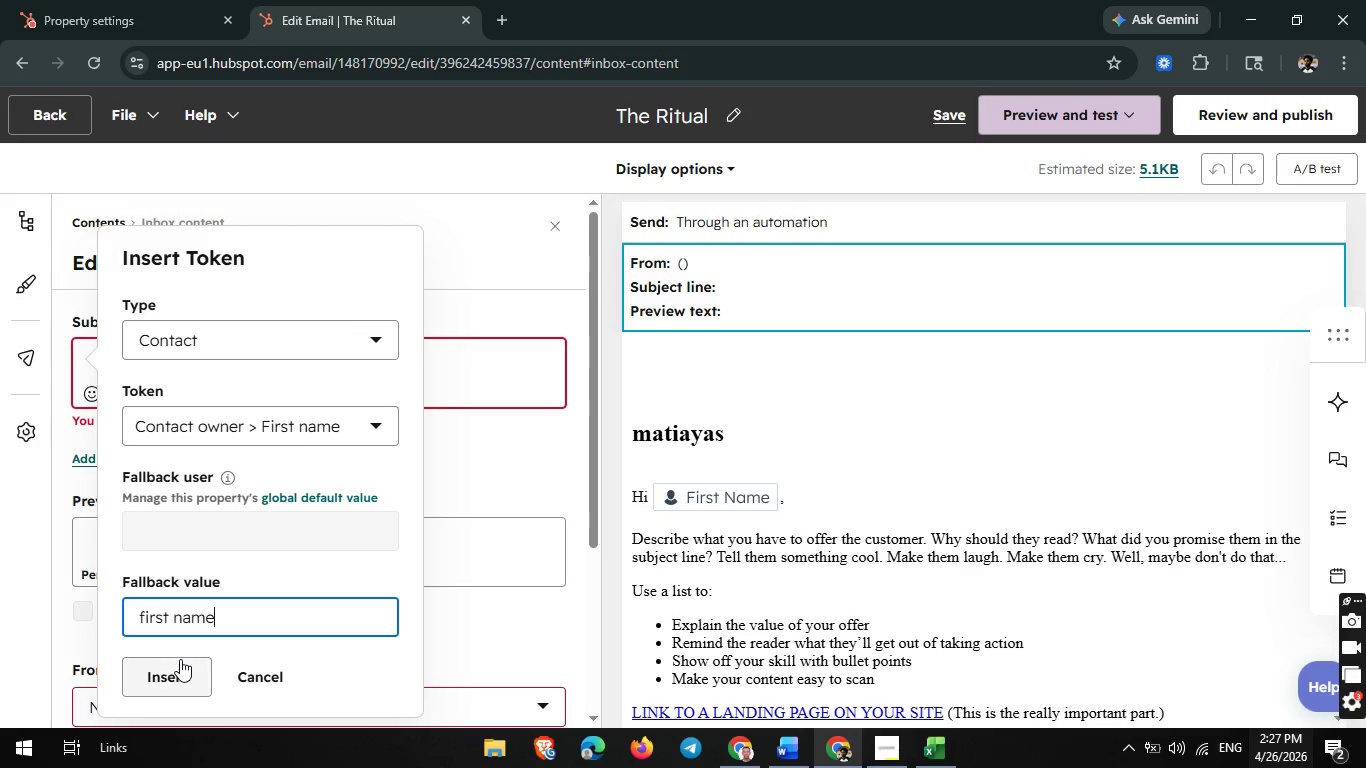 
left_click([180, 659])
 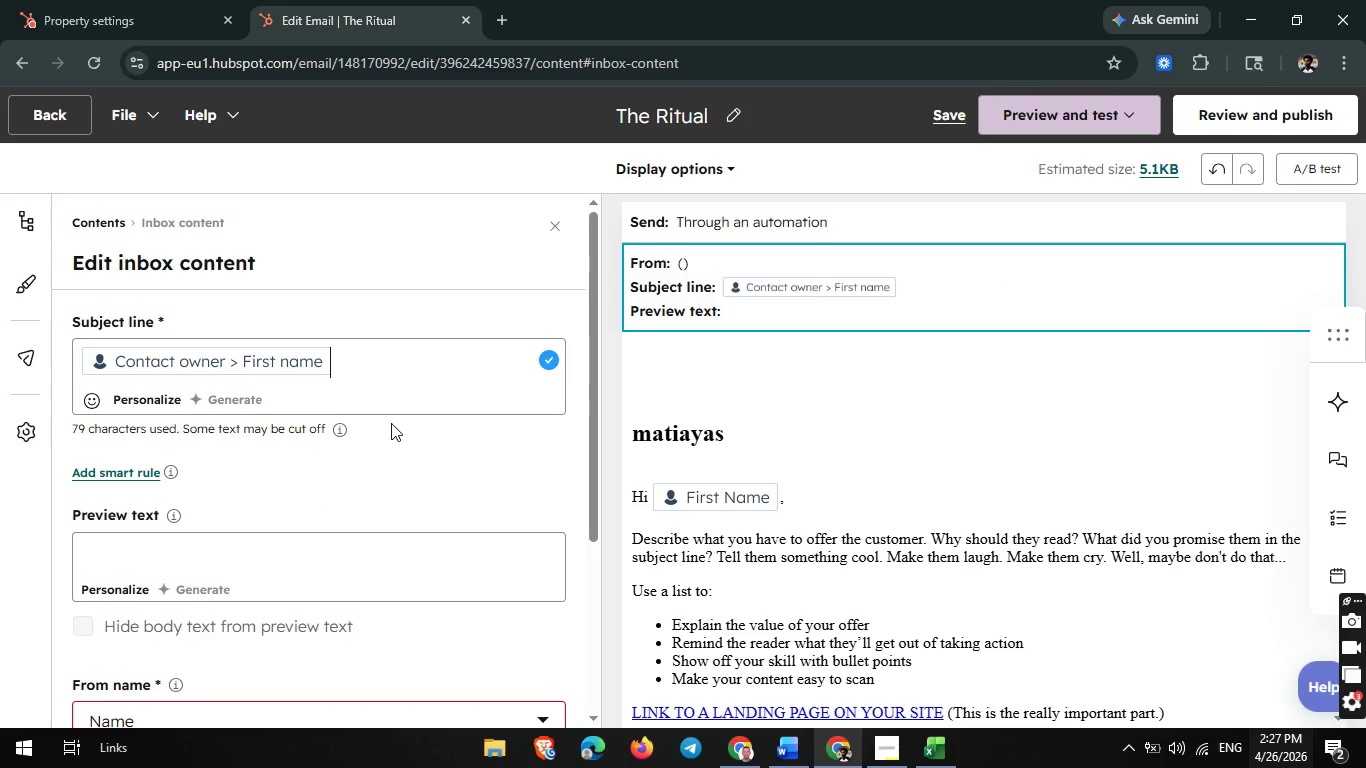 
type(, your autumn ritual is waiting)
 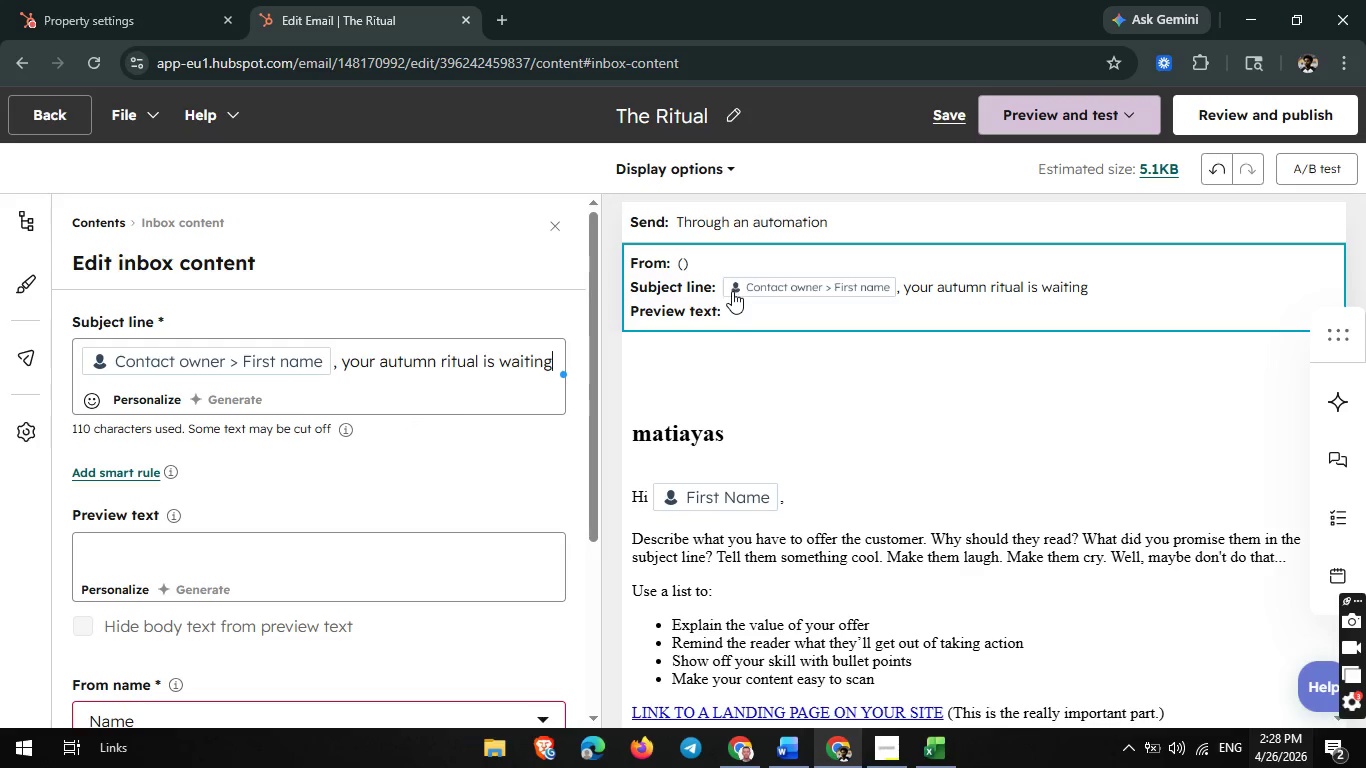 
left_click([714, 343])
 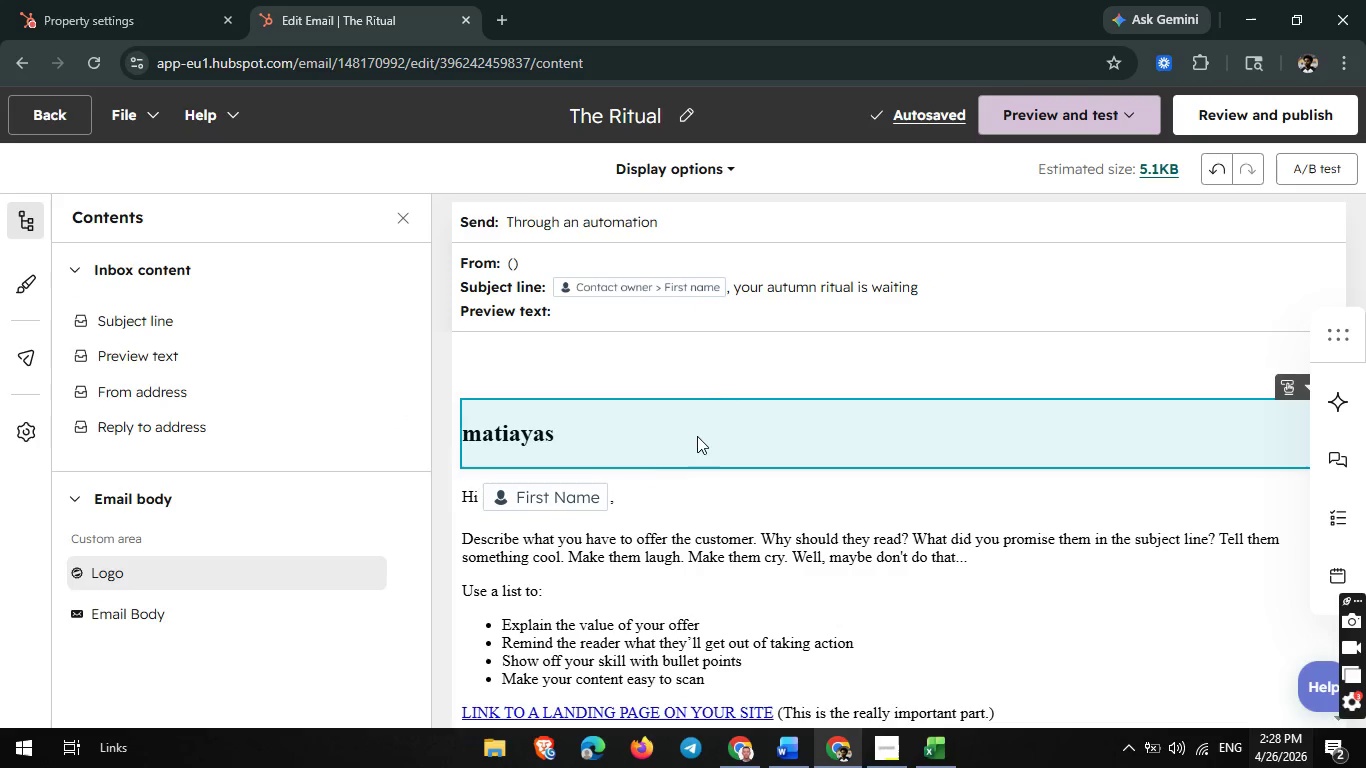 
scroll: coordinate [638, 573], scroll_direction: down, amount: 1.0
 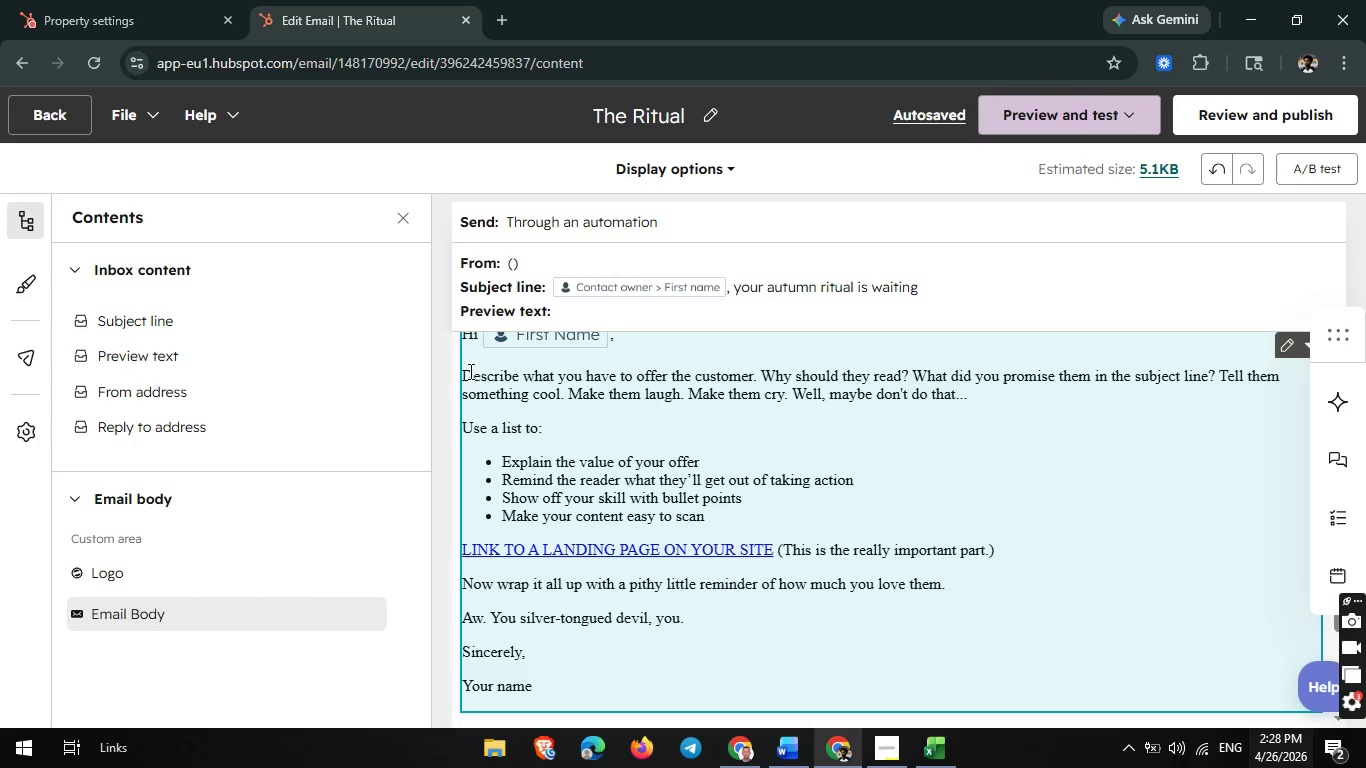 
left_click_drag(start_coordinate=[467, 371], to_coordinate=[756, 539])
 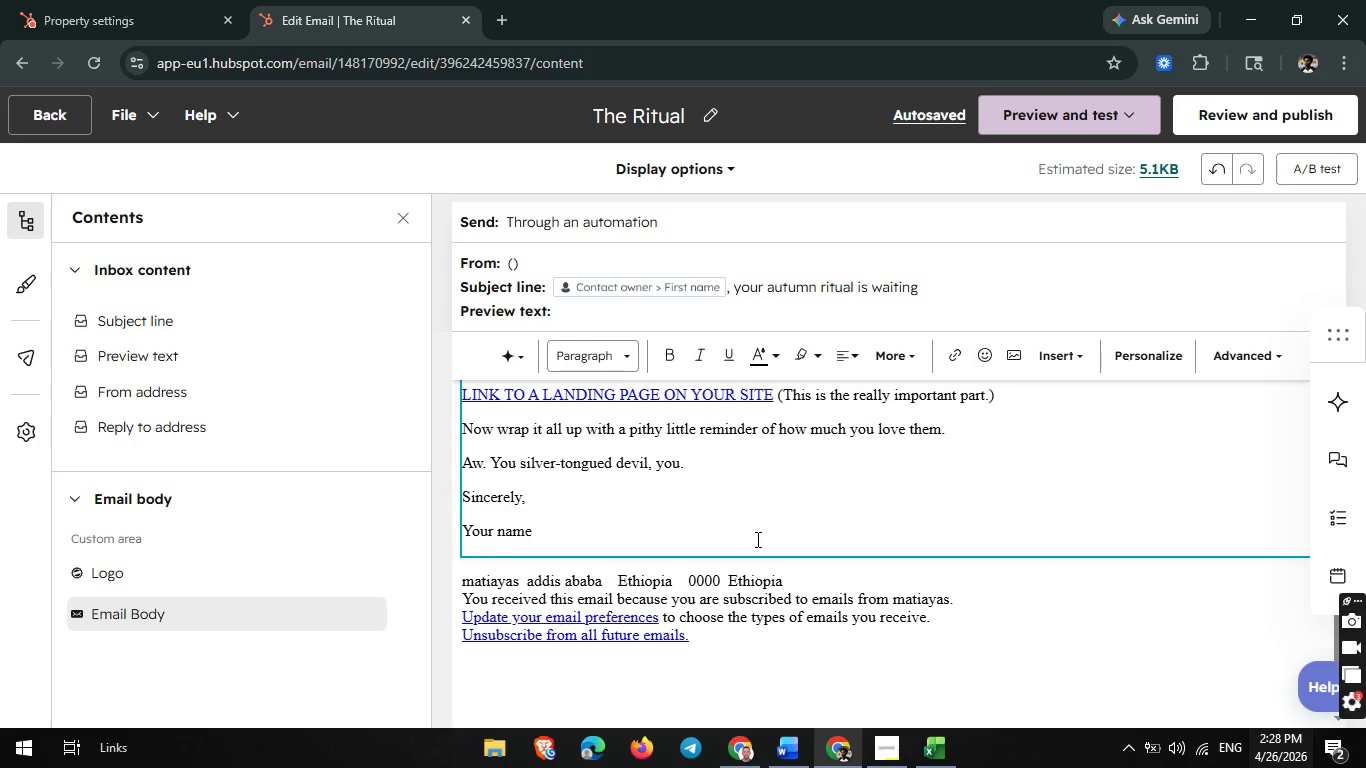 
scroll: coordinate [756, 539], scroll_direction: up, amount: 2.0
 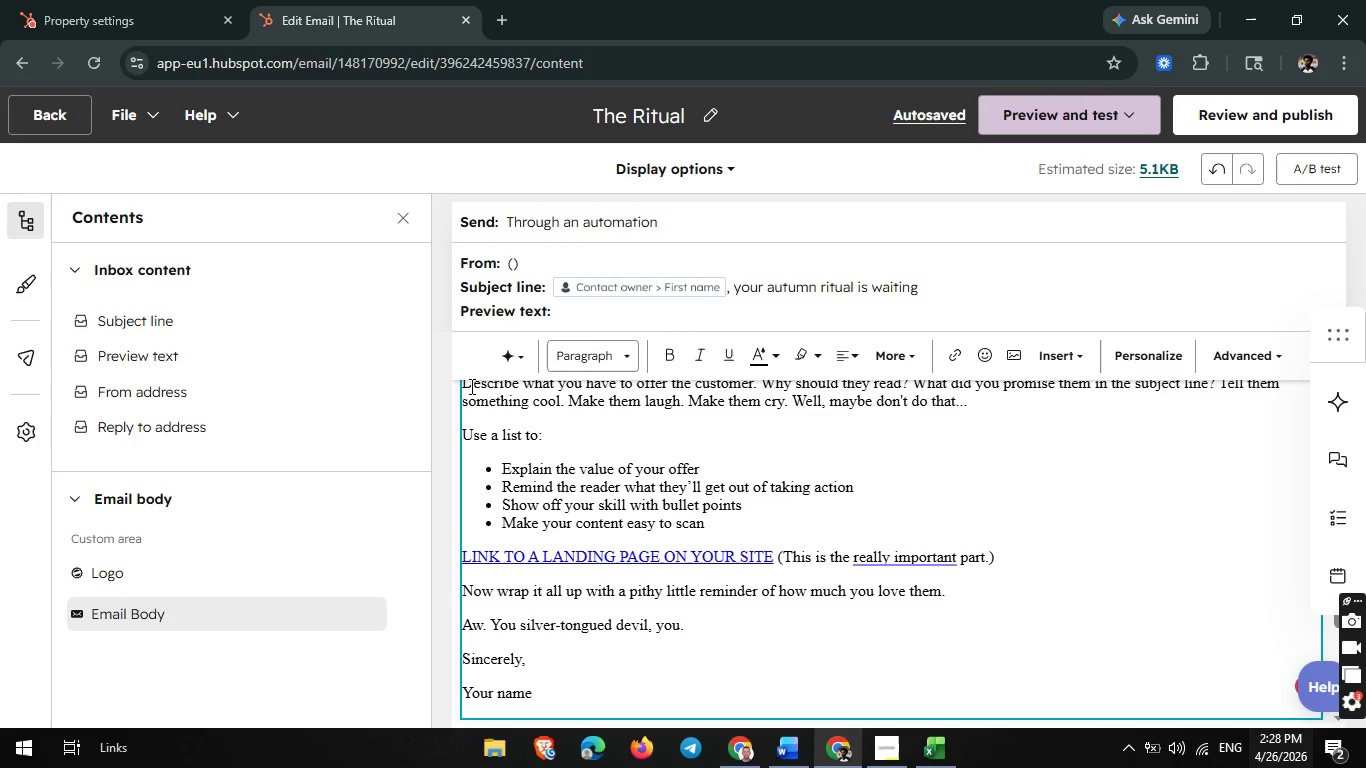 
left_click_drag(start_coordinate=[467, 386], to_coordinate=[641, 686])
 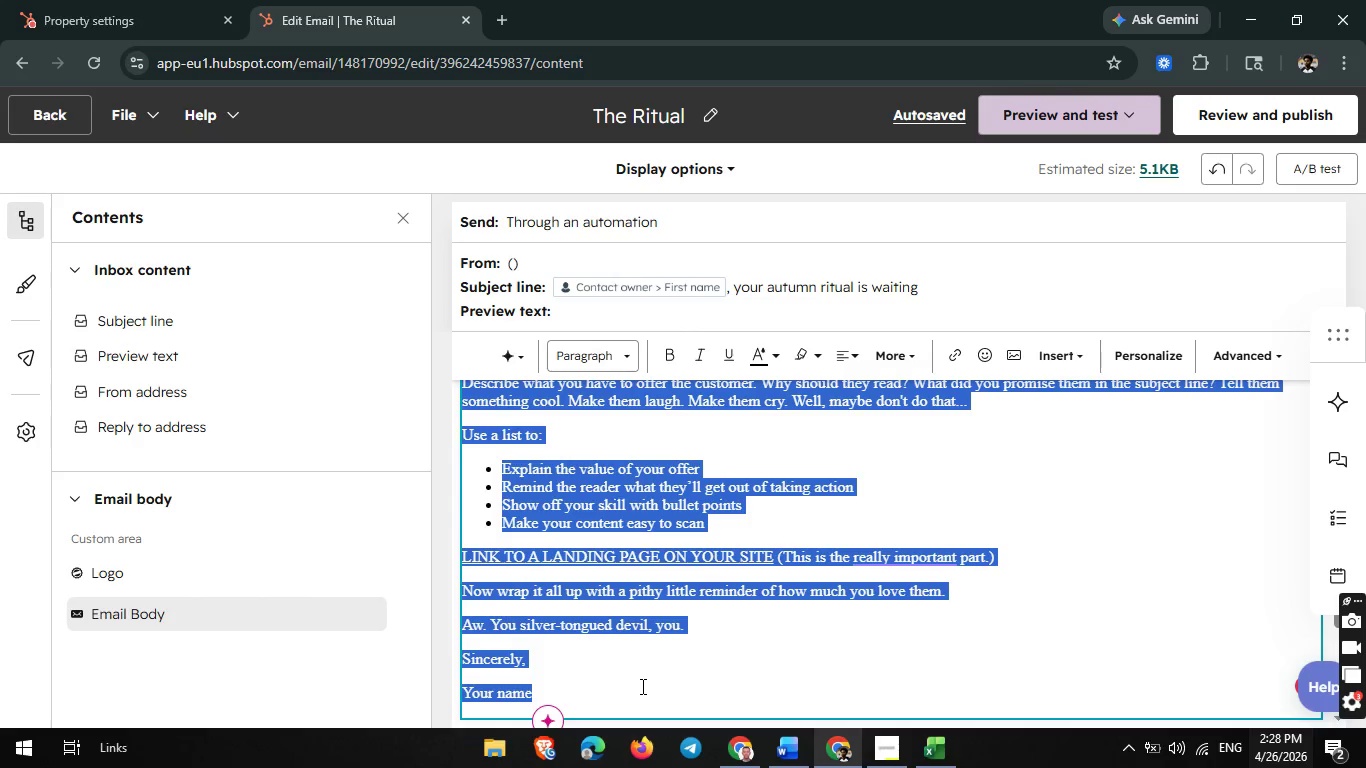 
key(Backspace)
 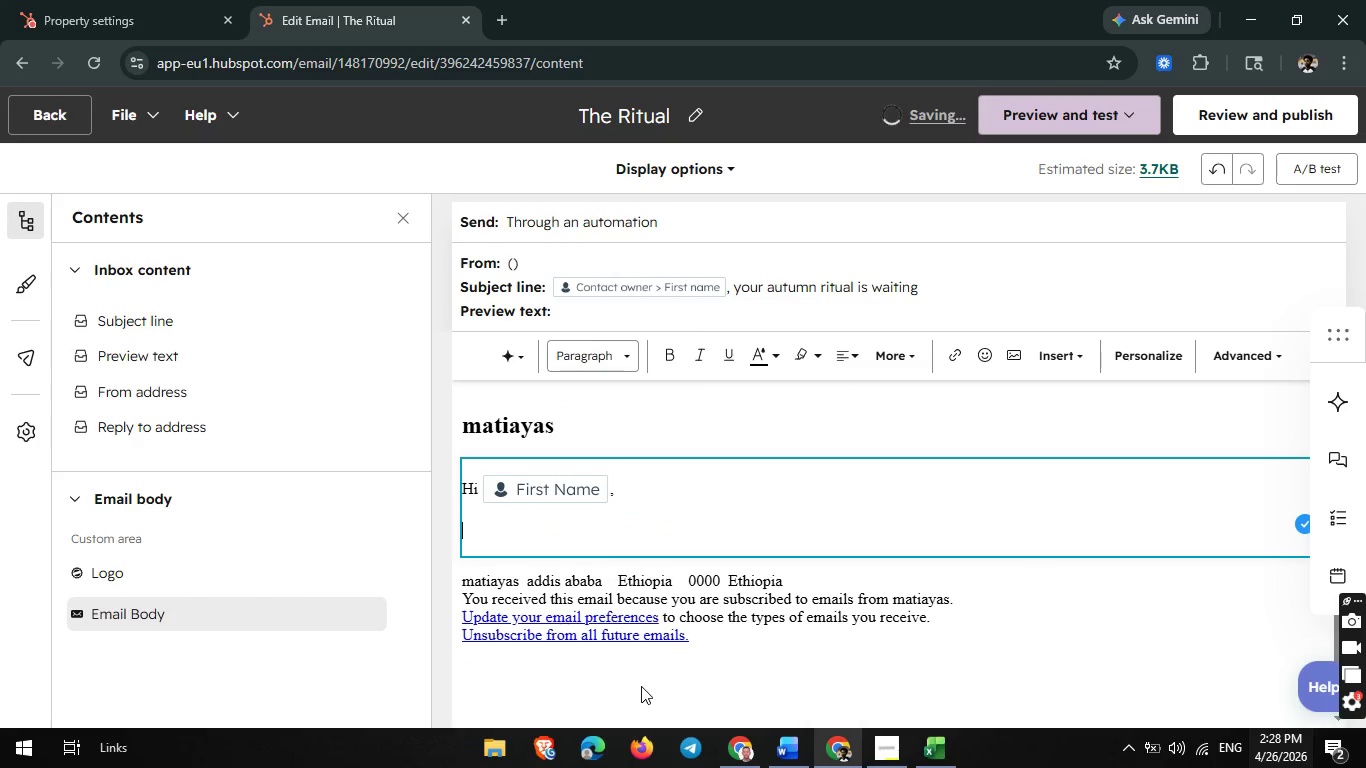 
type(There's ao)
key(Backspace)
key(Backspace)
type(something about autumn that asks us to slow down.)
 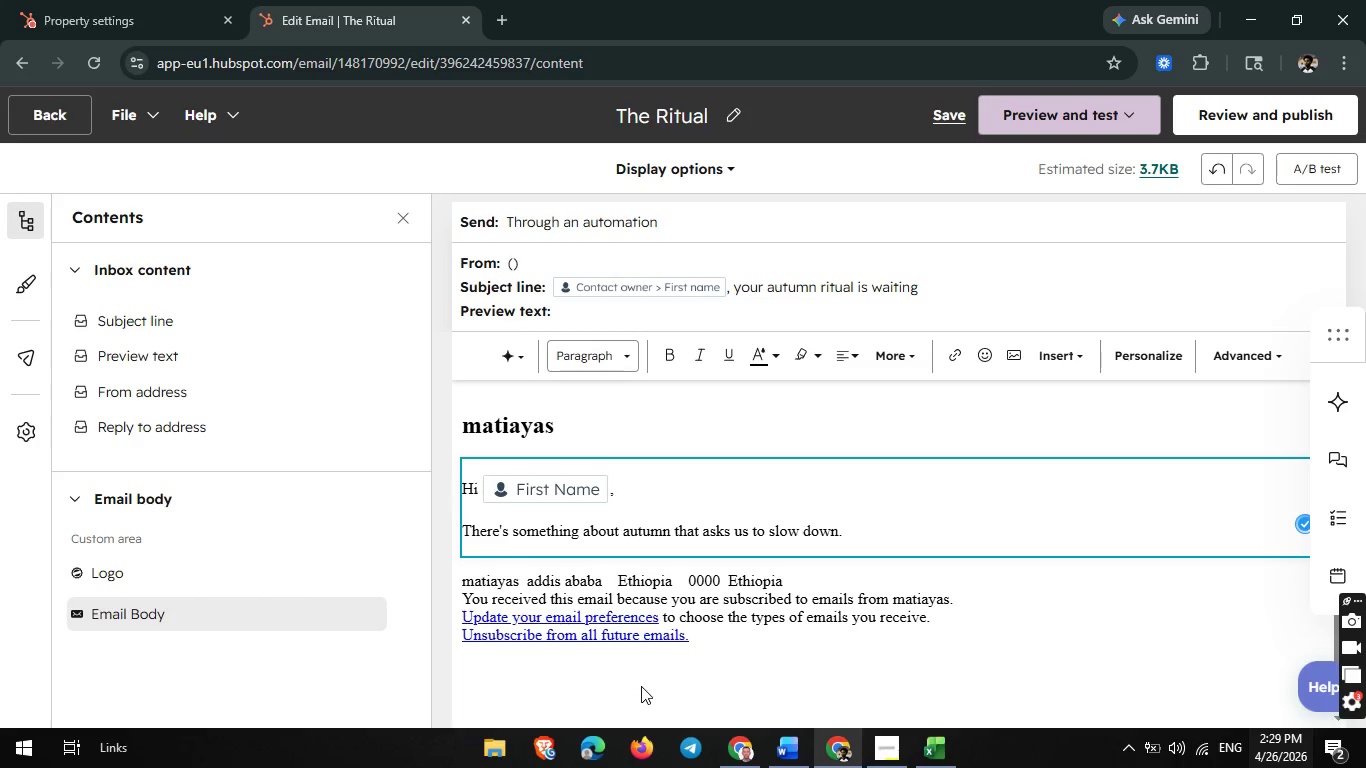 
key(Enter)
 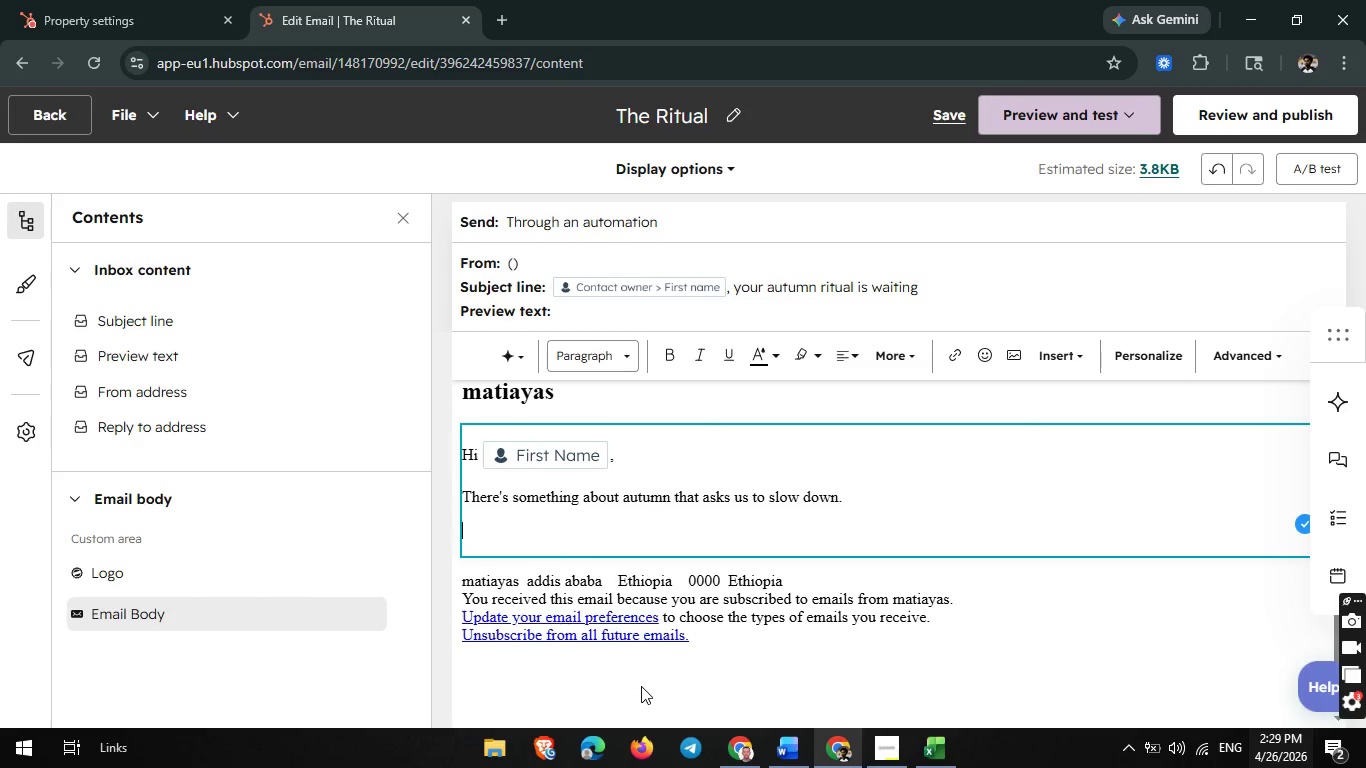 
type(The light softens earlier. Mornins carry a chill. Eveningg)
key(Backspace)
type(s invite blanket)
 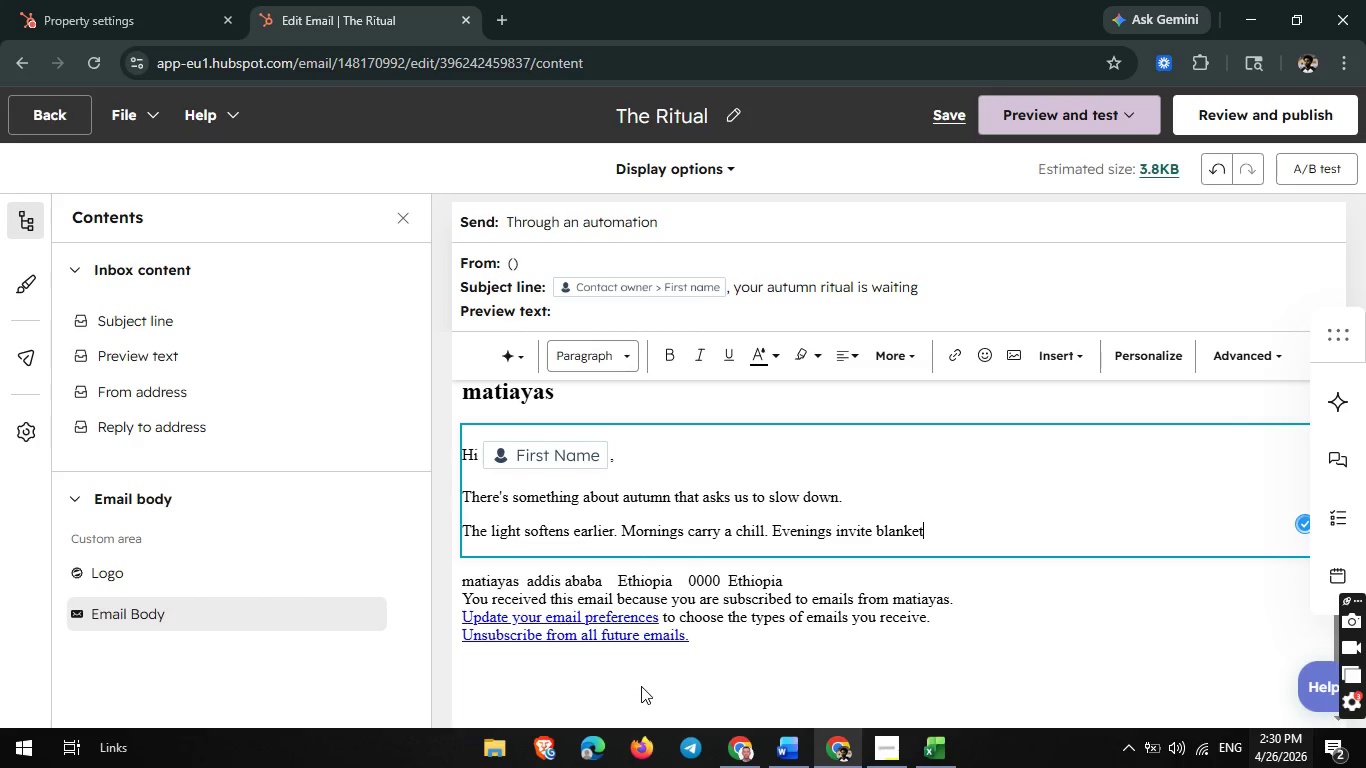 
type(, books left open )
 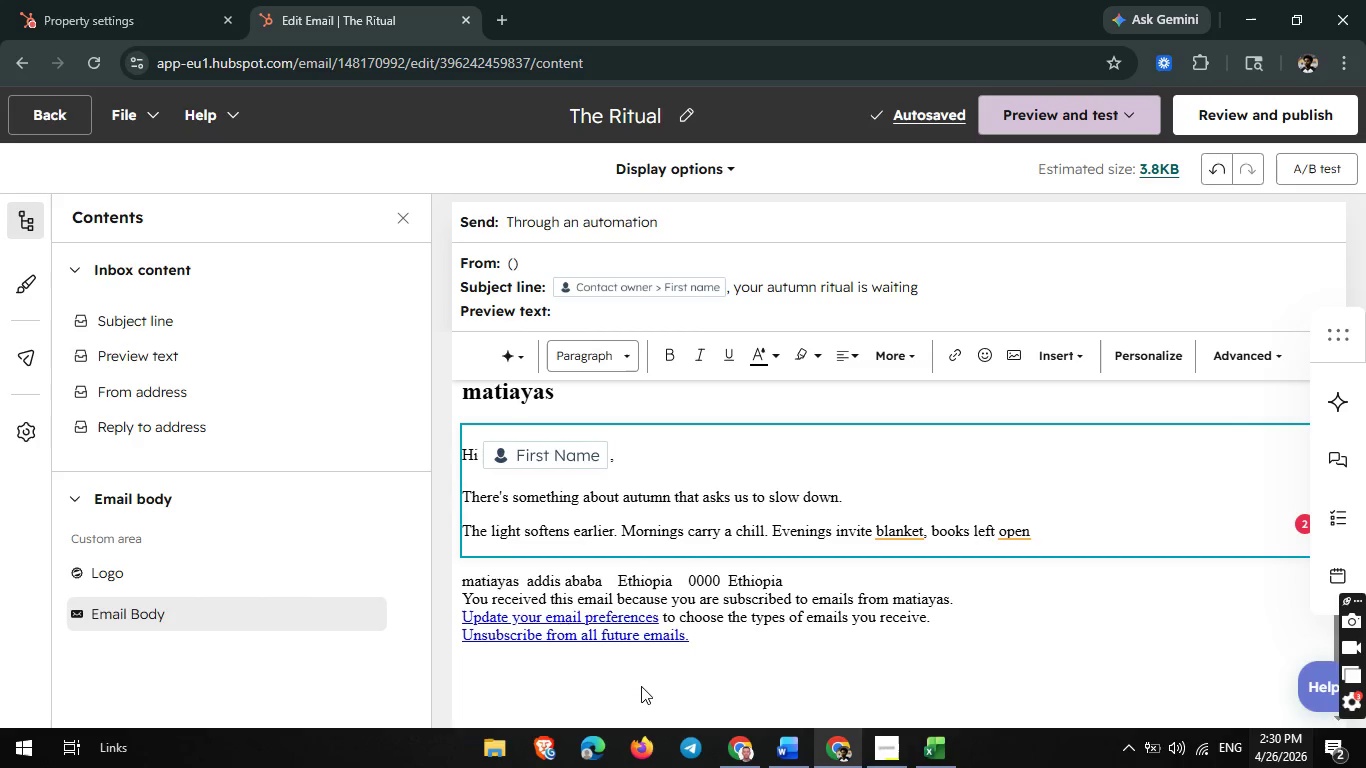 
wait(6.38)
 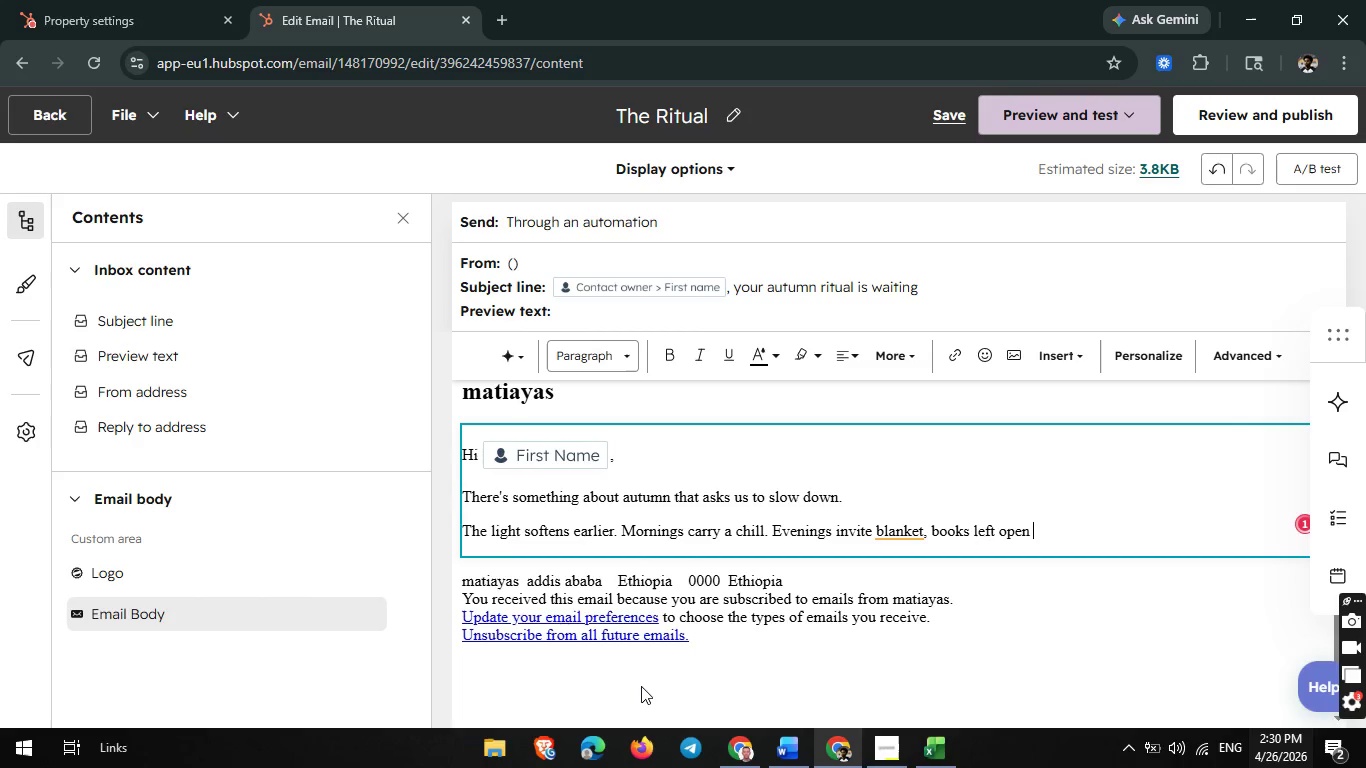 
type(on )
 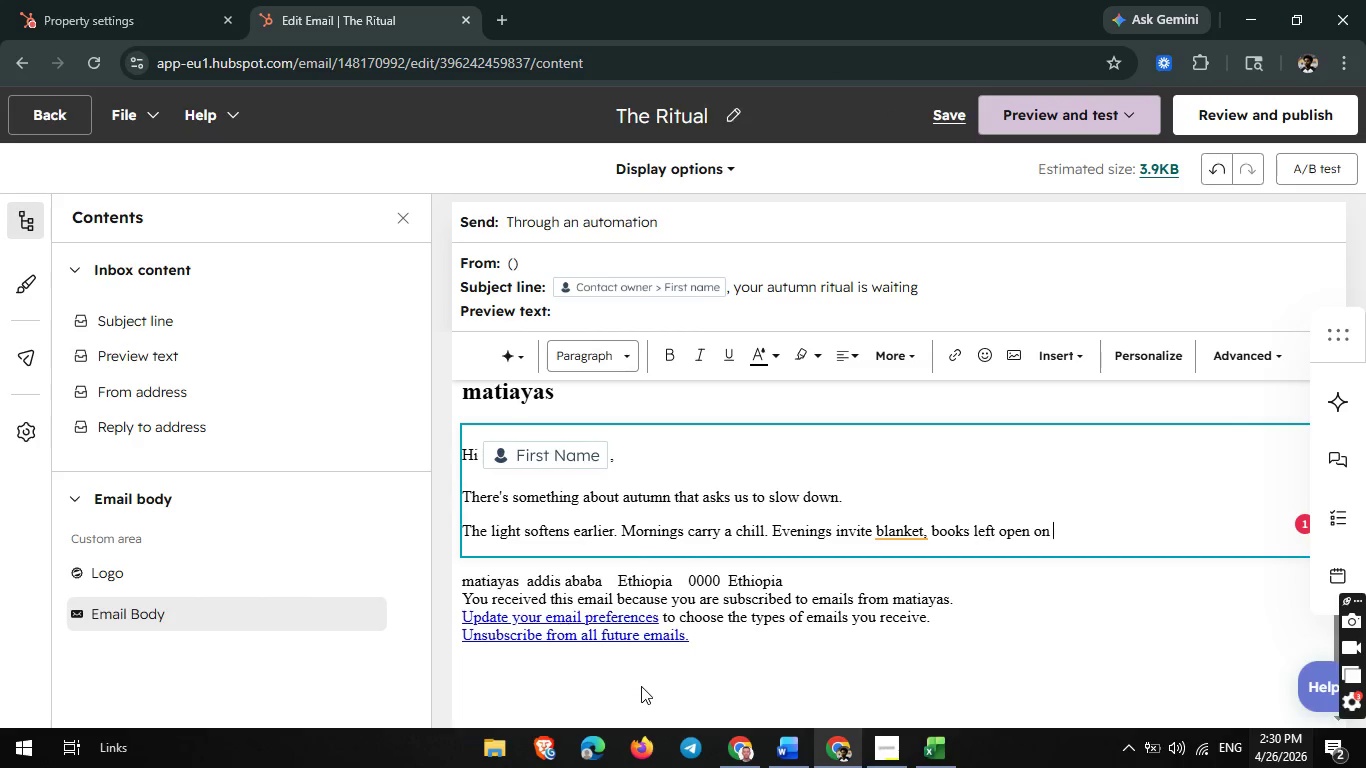 
type(the table, and quiet moments that feel a little more intentional.)
 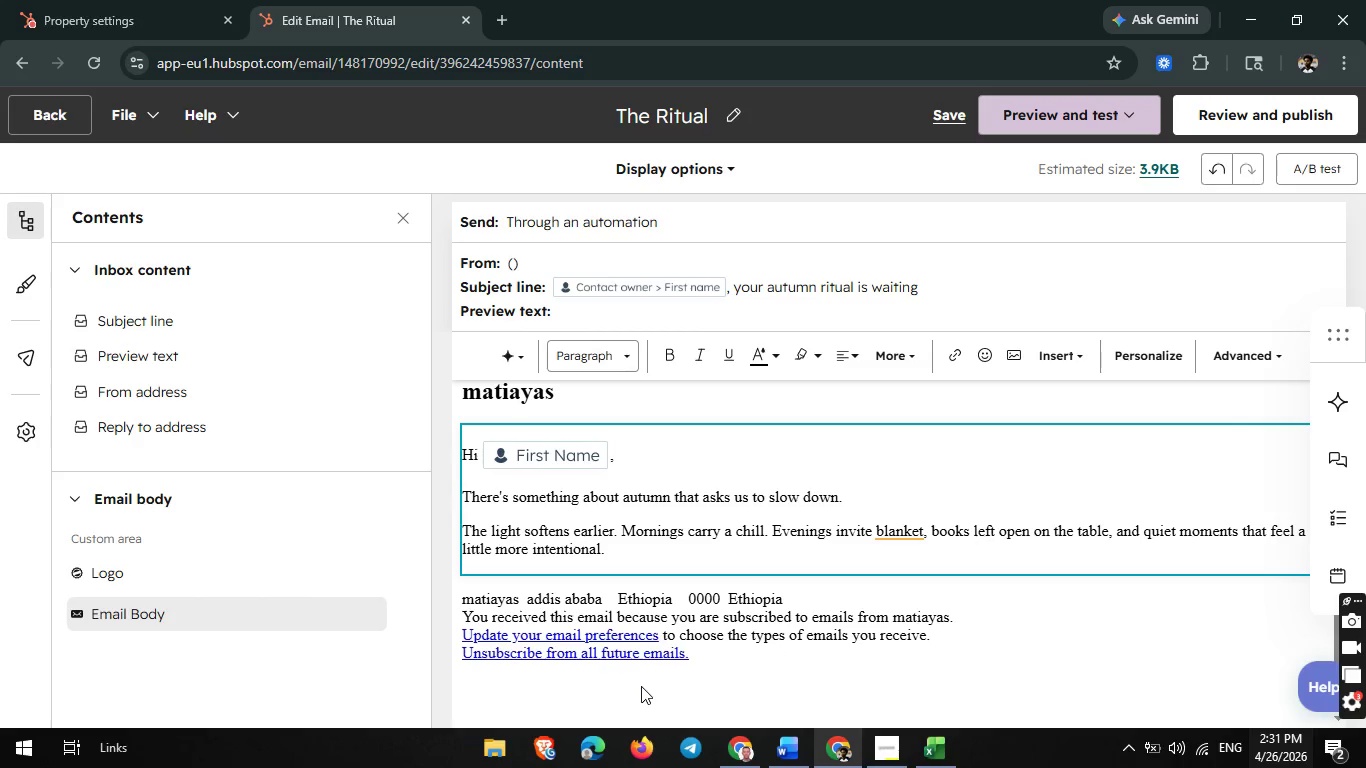 
key(Enter)
 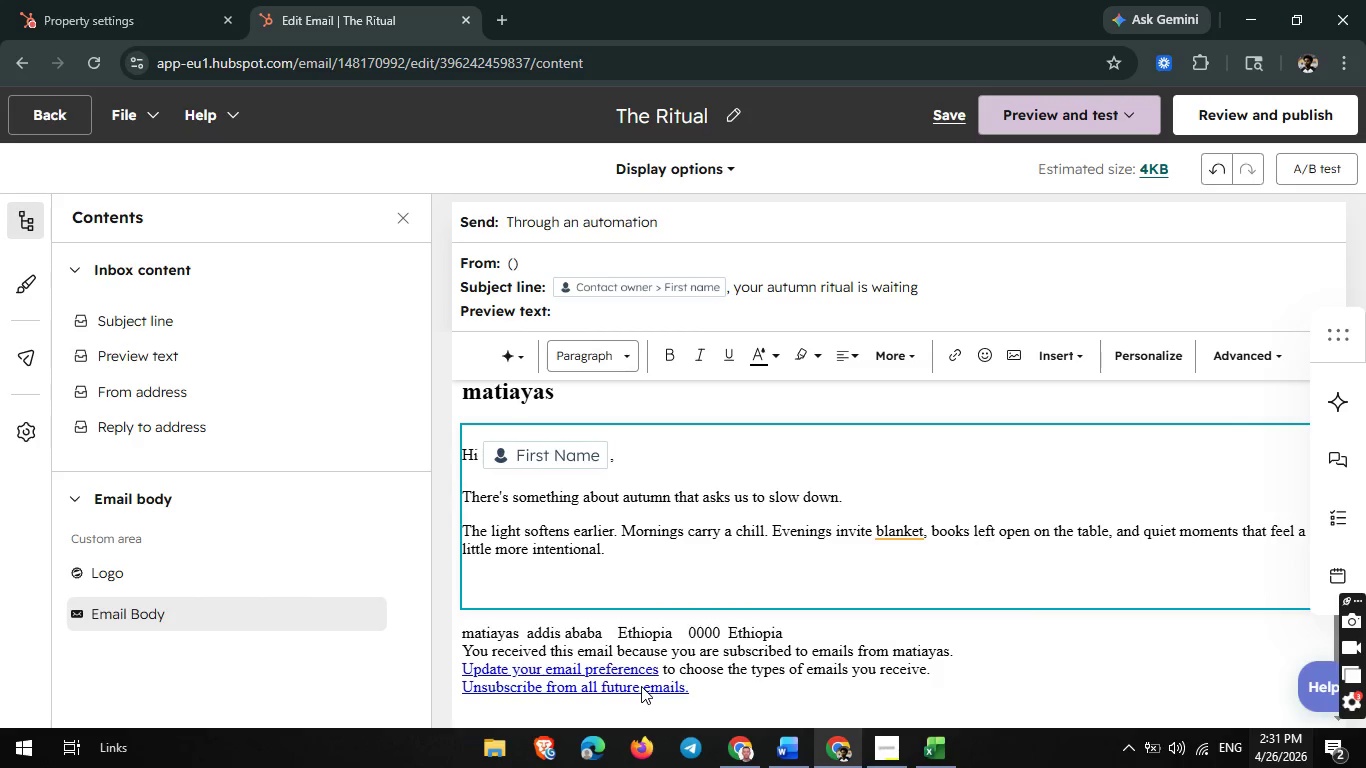 
type(As we began curating our upcoming Autumn Harvest box, we kept returning to)
 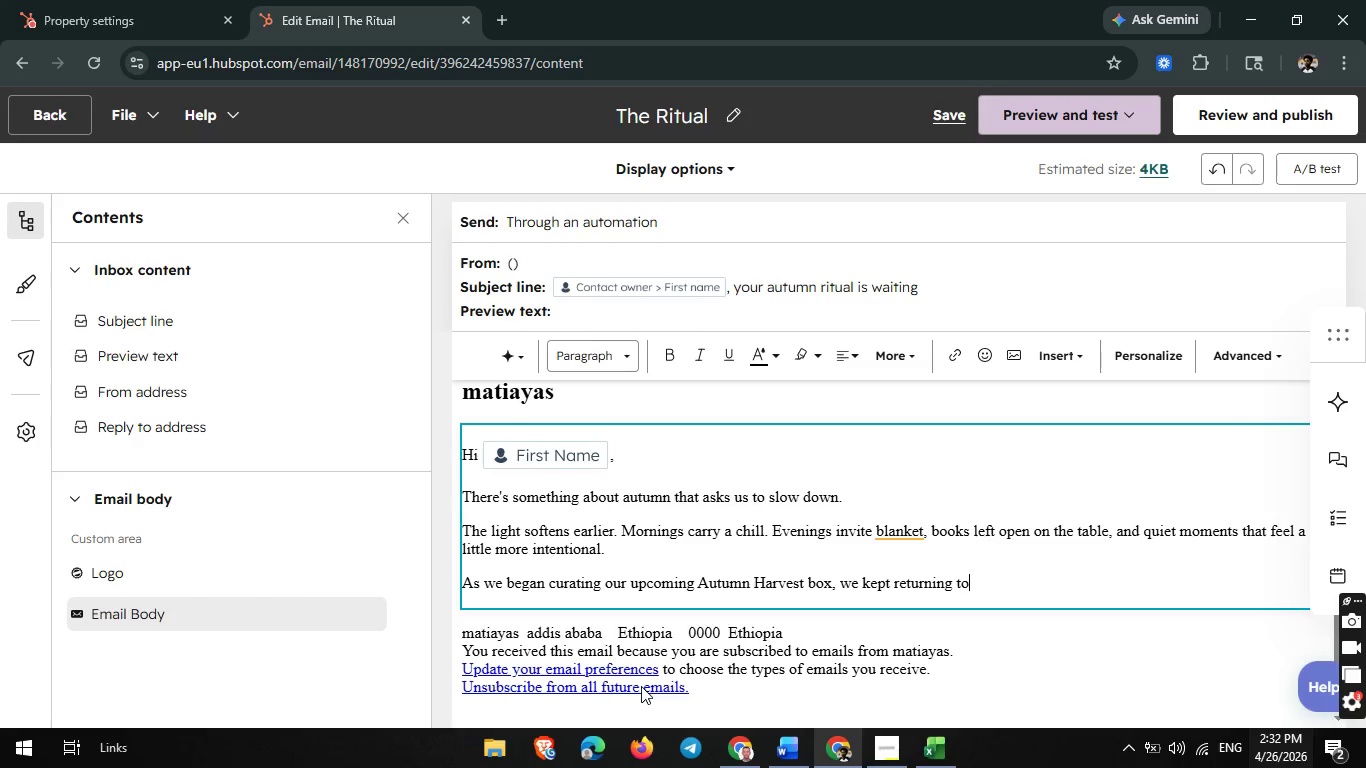 
type( the ru)
key(Backspace)
type(ituals that make thisseasons feel sacred - lighting a candle before dusk settles, letting warm notes fill a room, and creating space for calm in the middle of ordinary days.)
 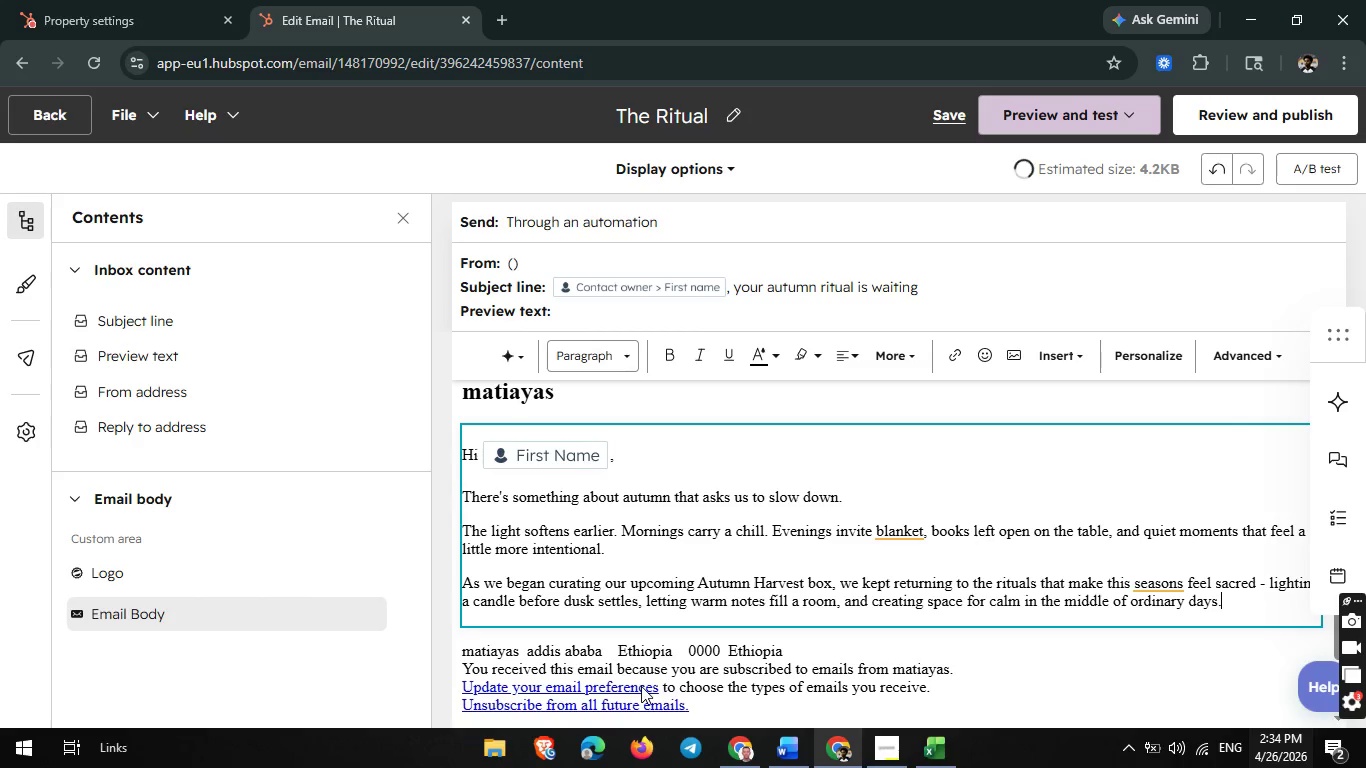 
key(Enter)
 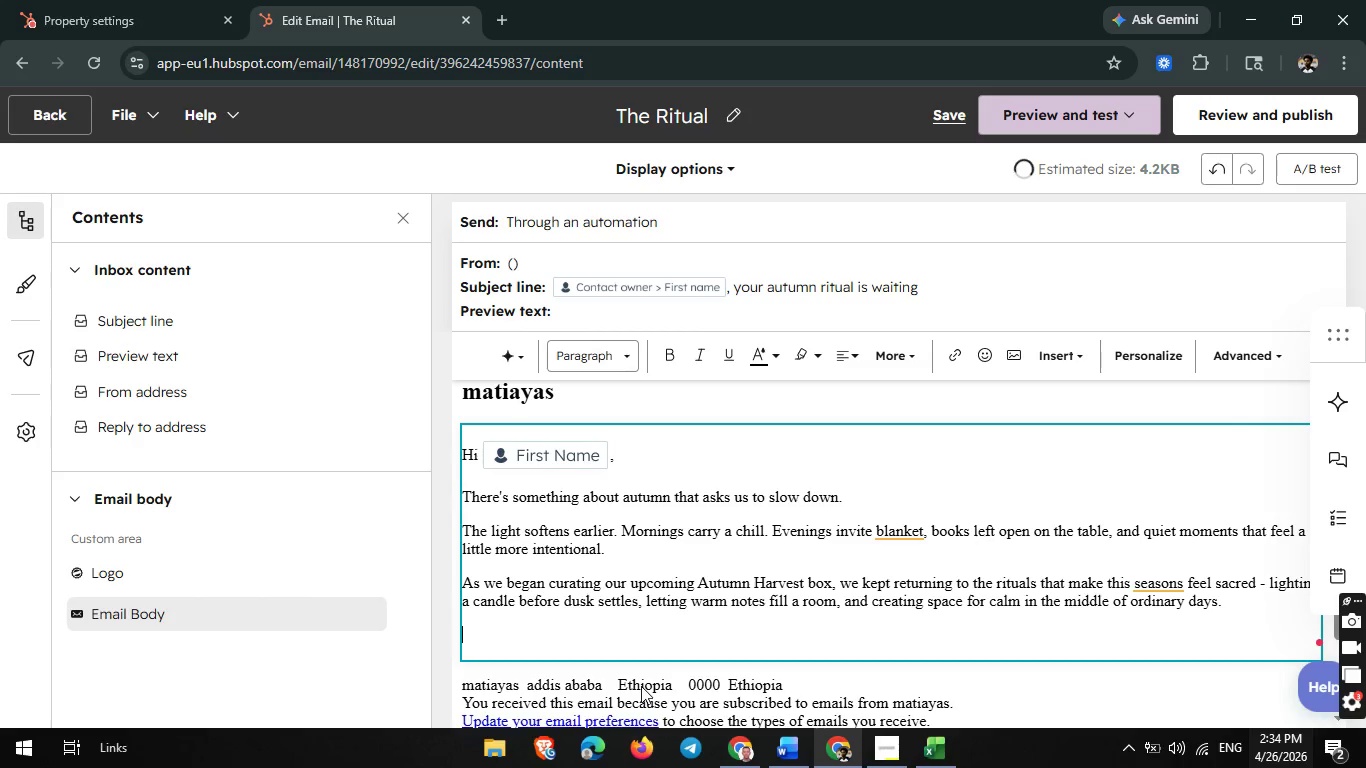 
key(Enter)
 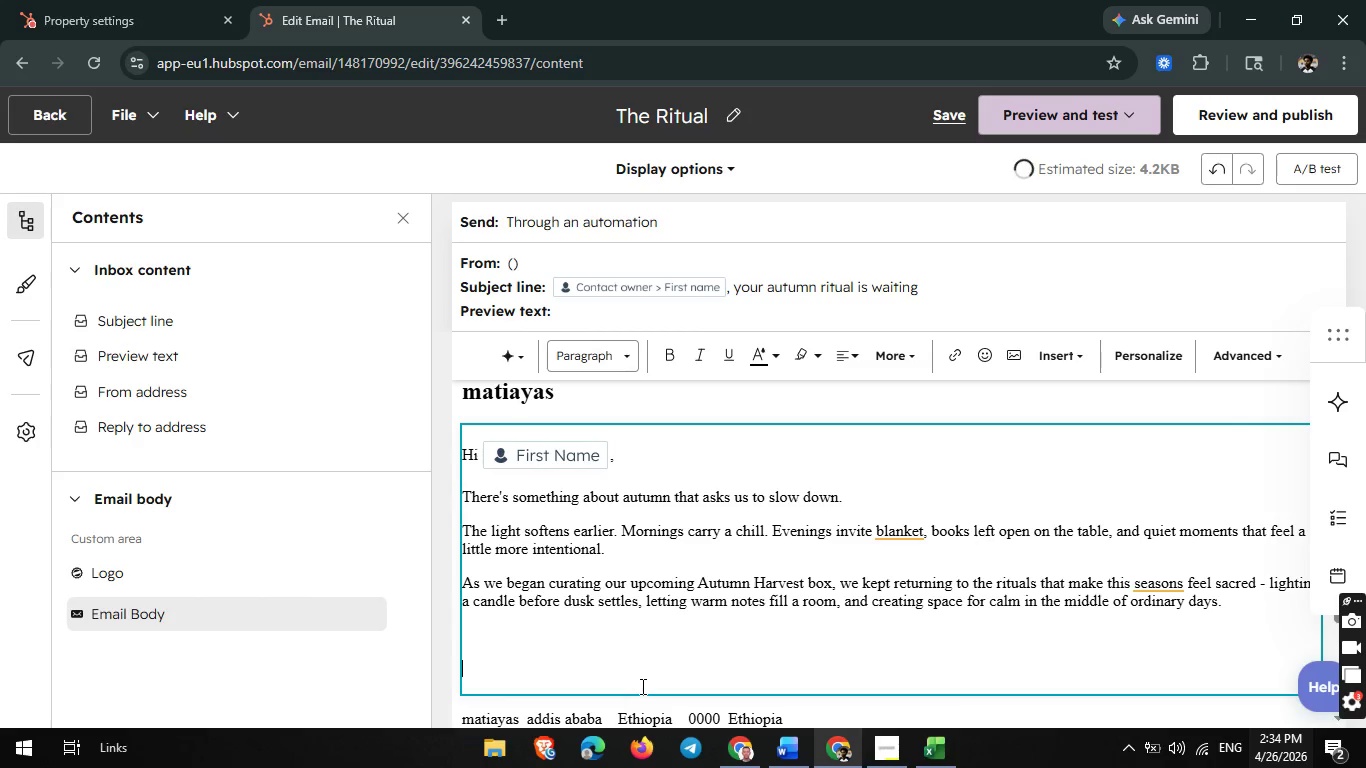 
scroll: coordinate [641, 686], scroll_direction: down, amount: 1.0
 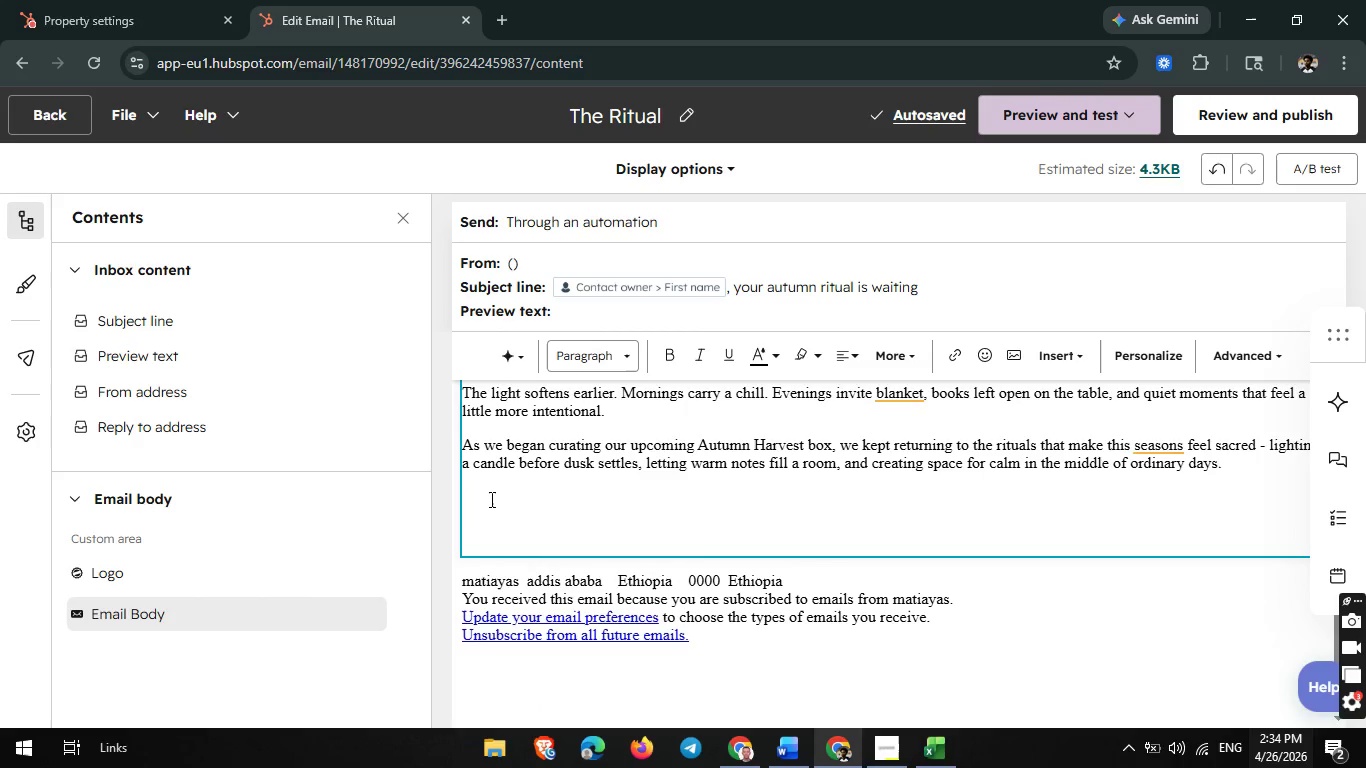 
type(Because you've loved )
 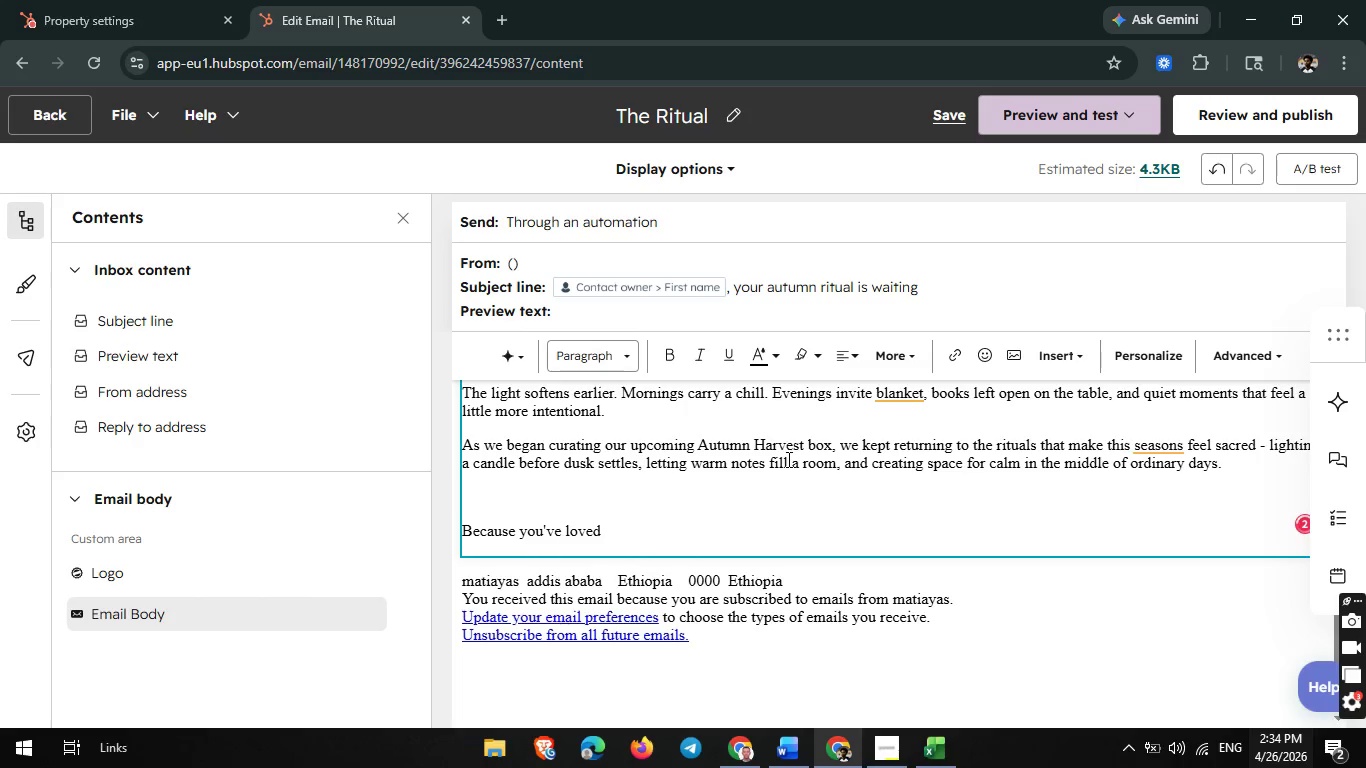 
left_click([1140, 348])
 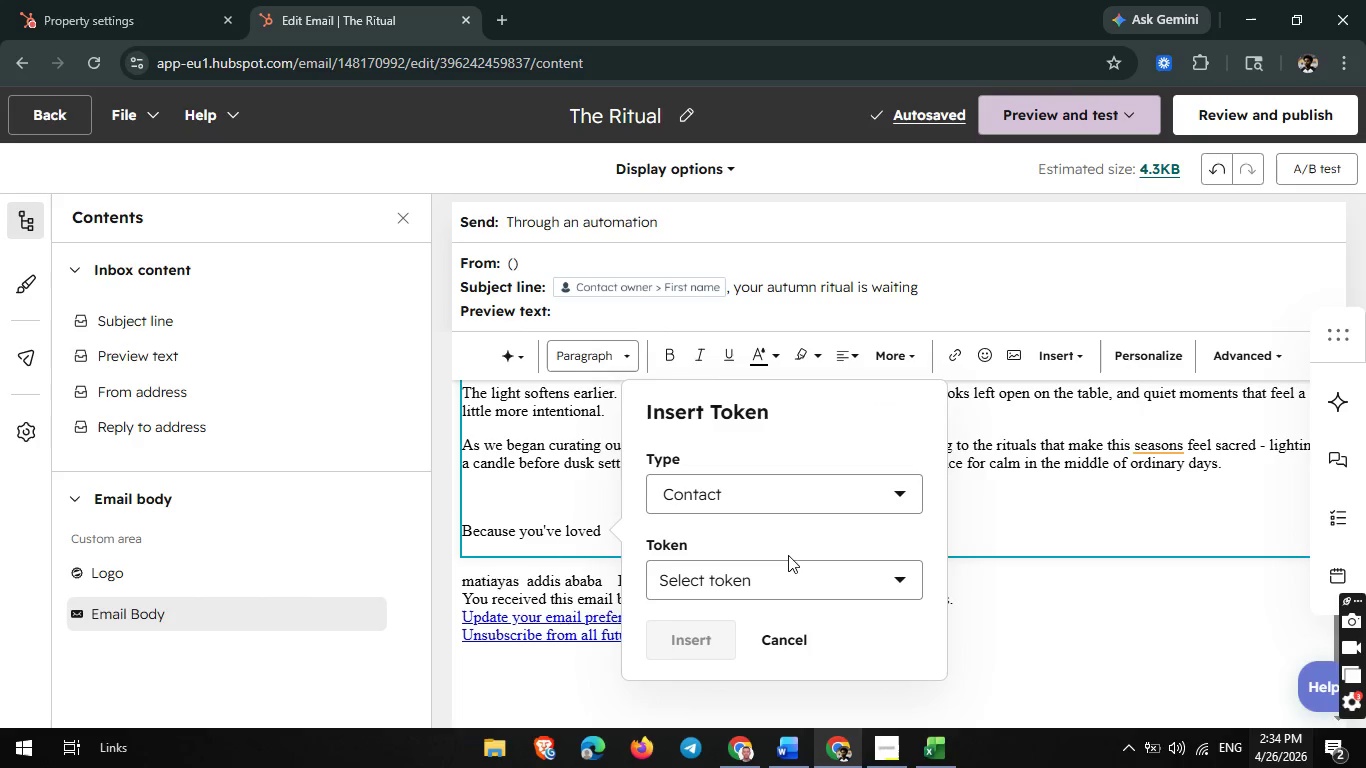 
left_click([784, 558])
 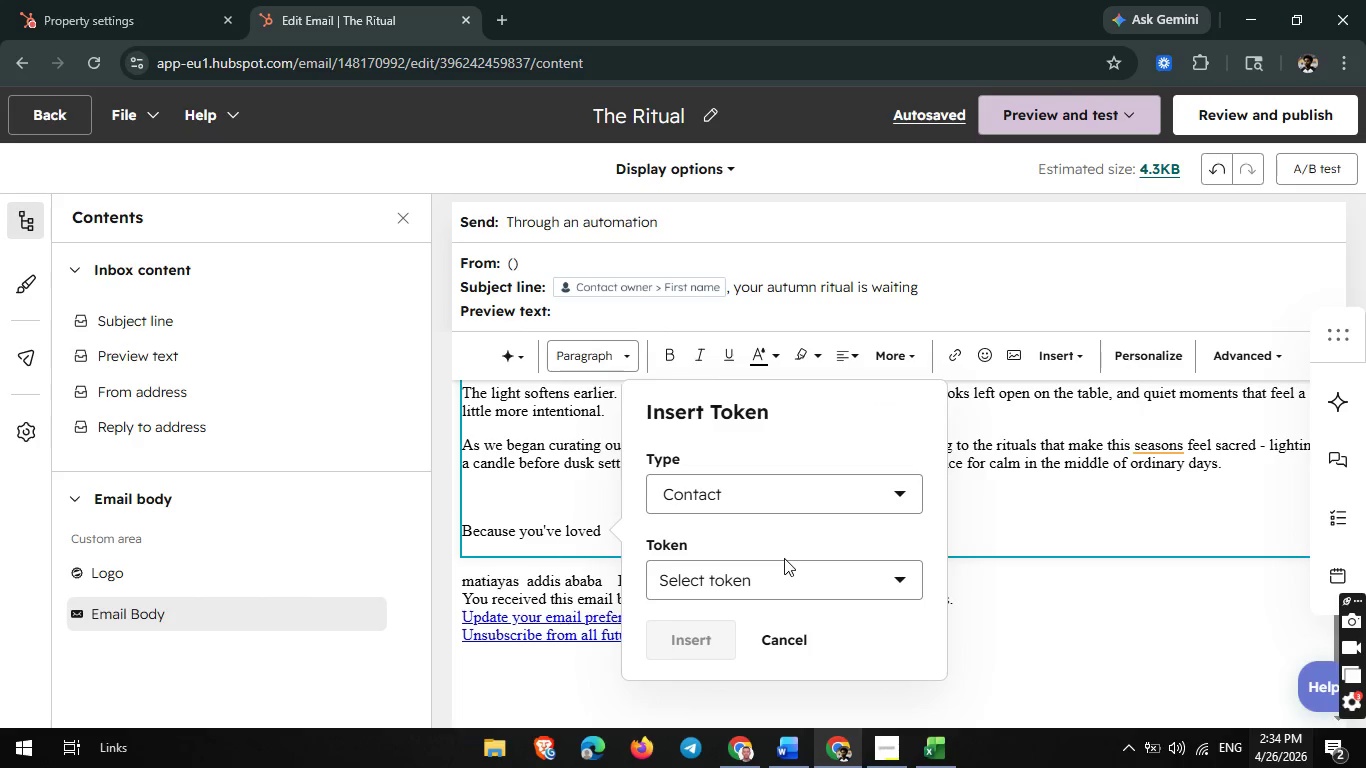 
left_click([756, 582])
 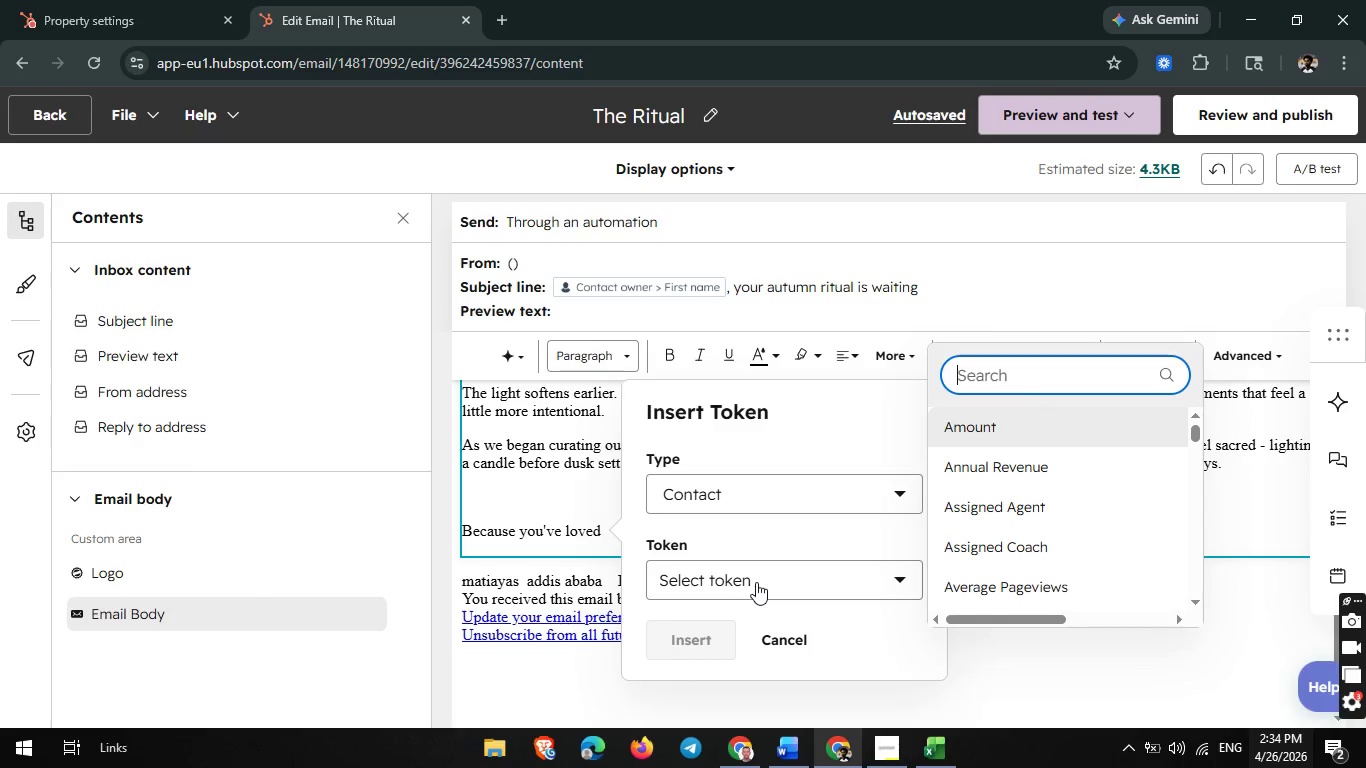 
type(sce)
 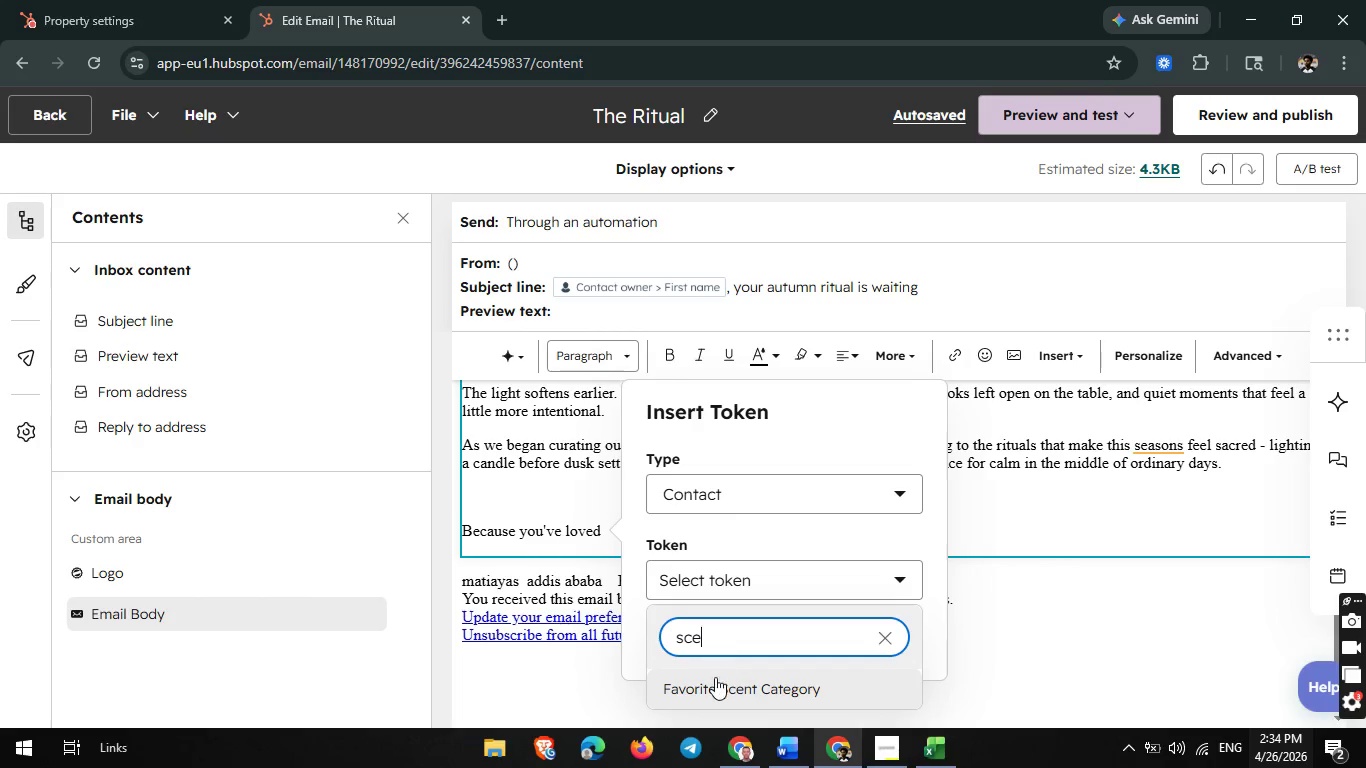 
left_click([712, 679])
 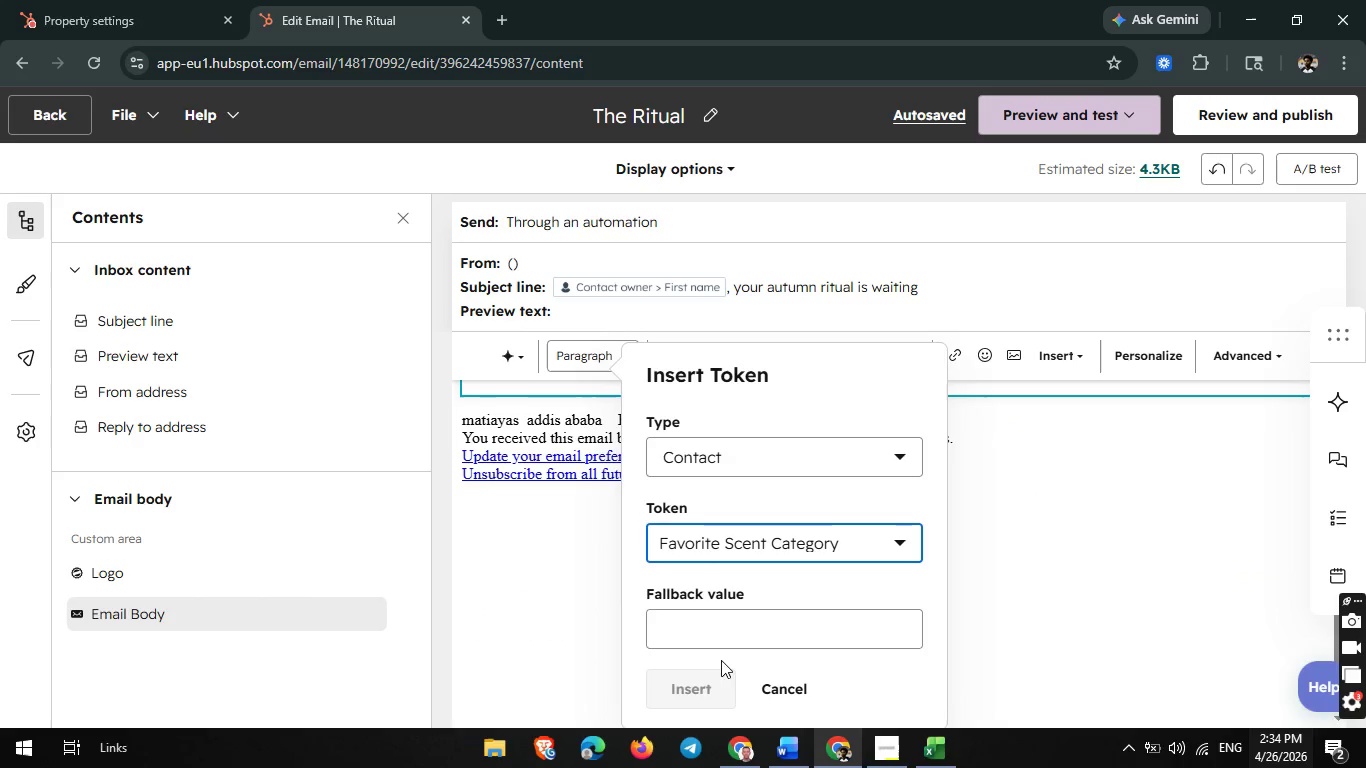 
left_click([721, 643])
 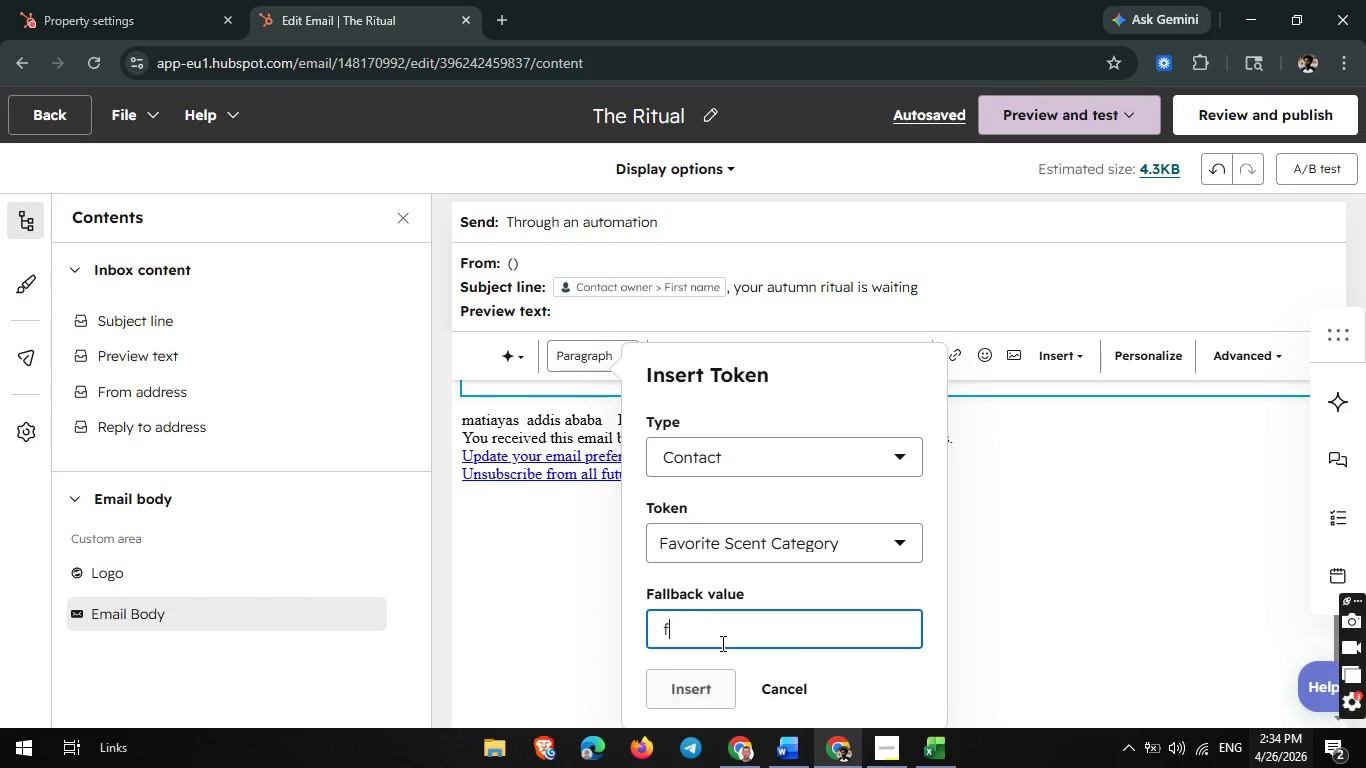 
type(favorite scent)
 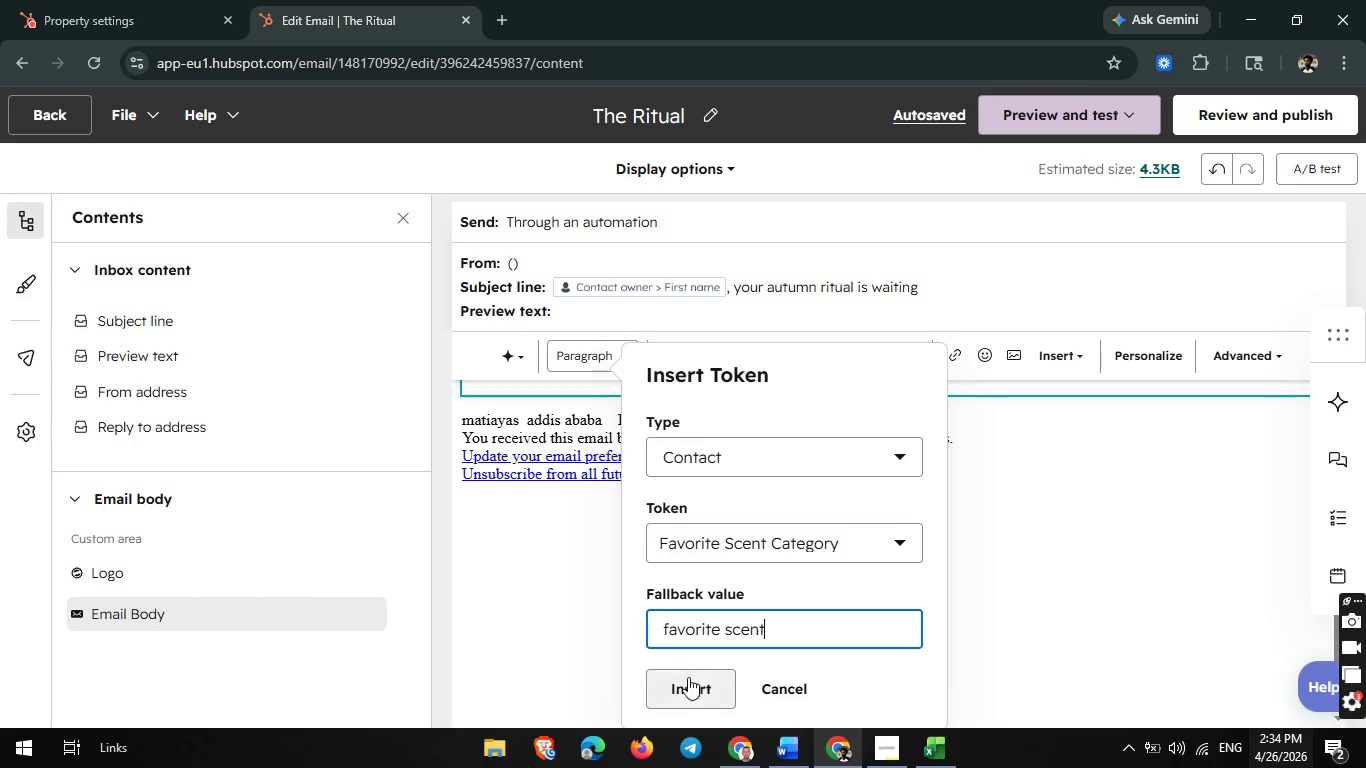 
left_click([685, 681])
 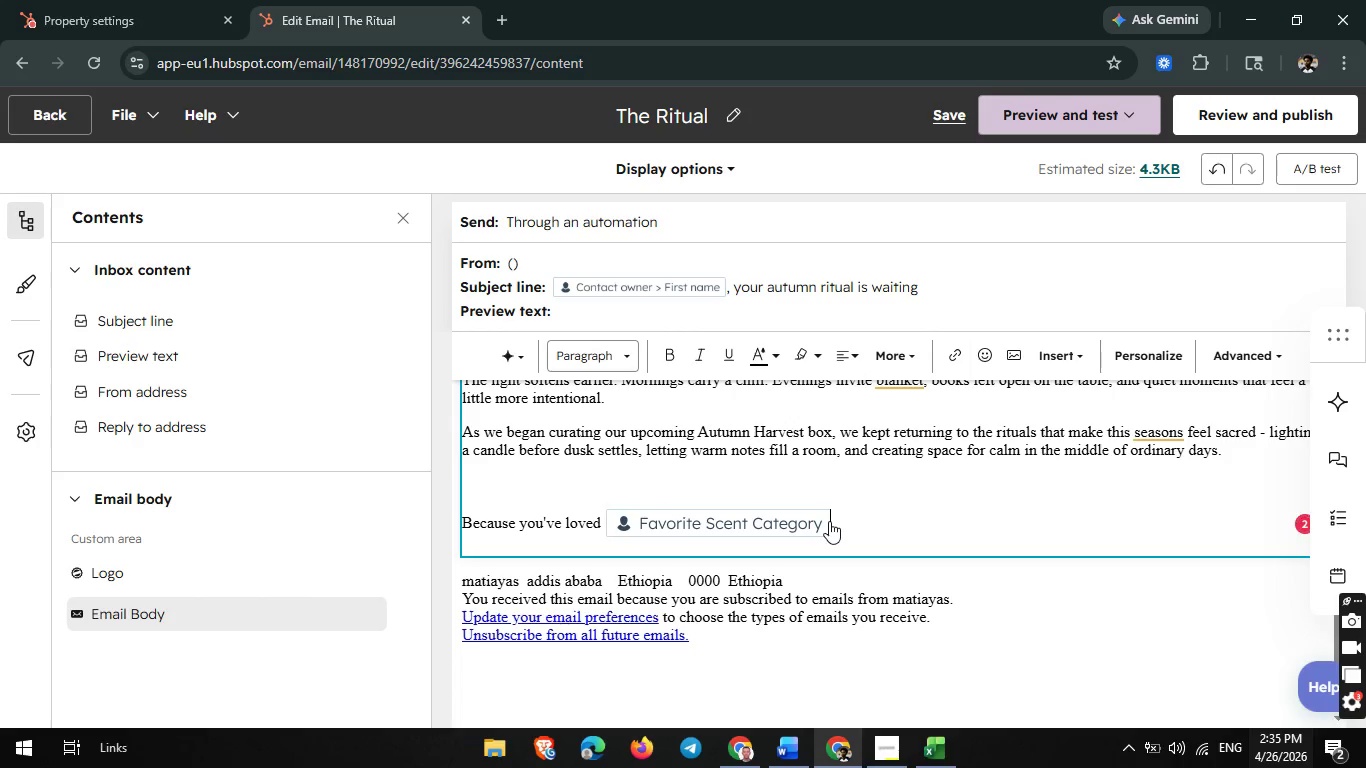 
type( scents, we thoughts)
key(Backspace)
type( of you while esign)
key(Backspace)
key(Backspace)
key(Backspace)
key(Backspace)
key(Backspace)
type(designing this collection.)
 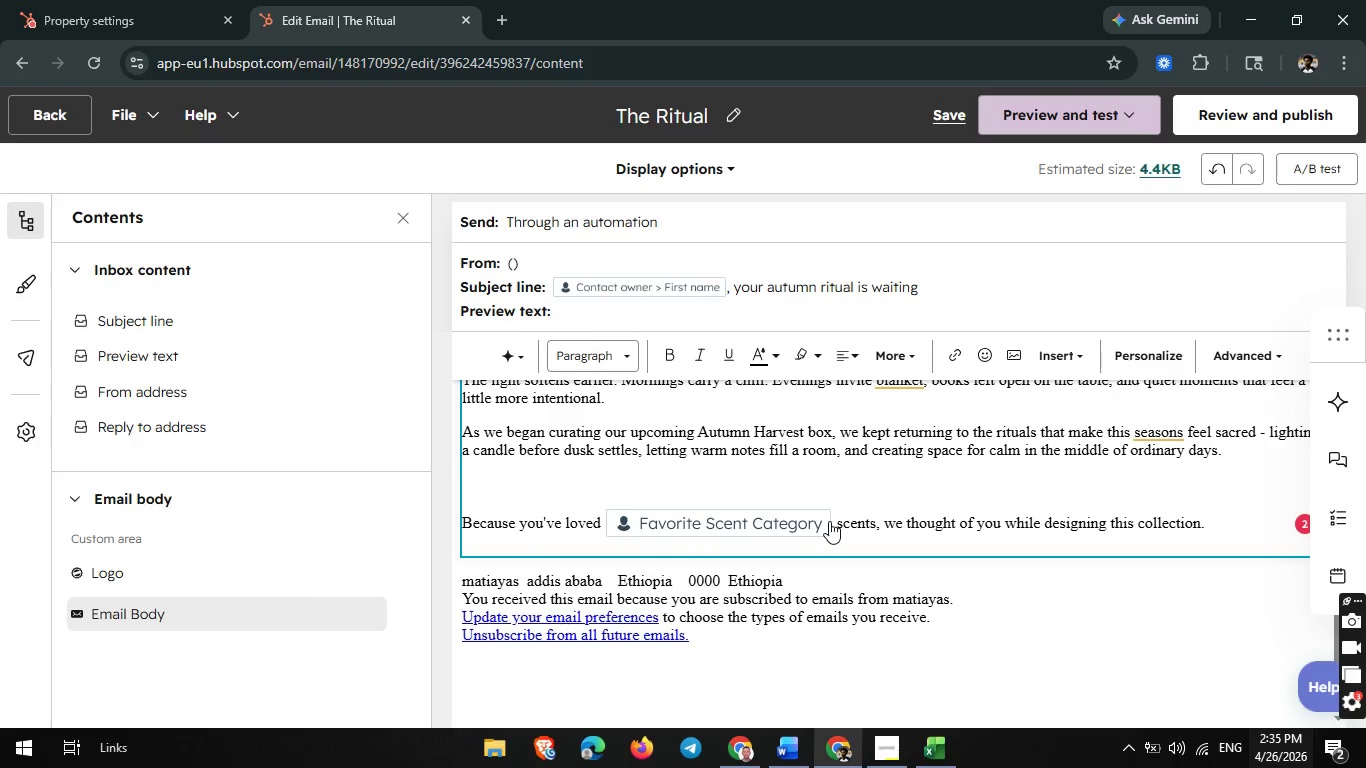 
key(Enter)
 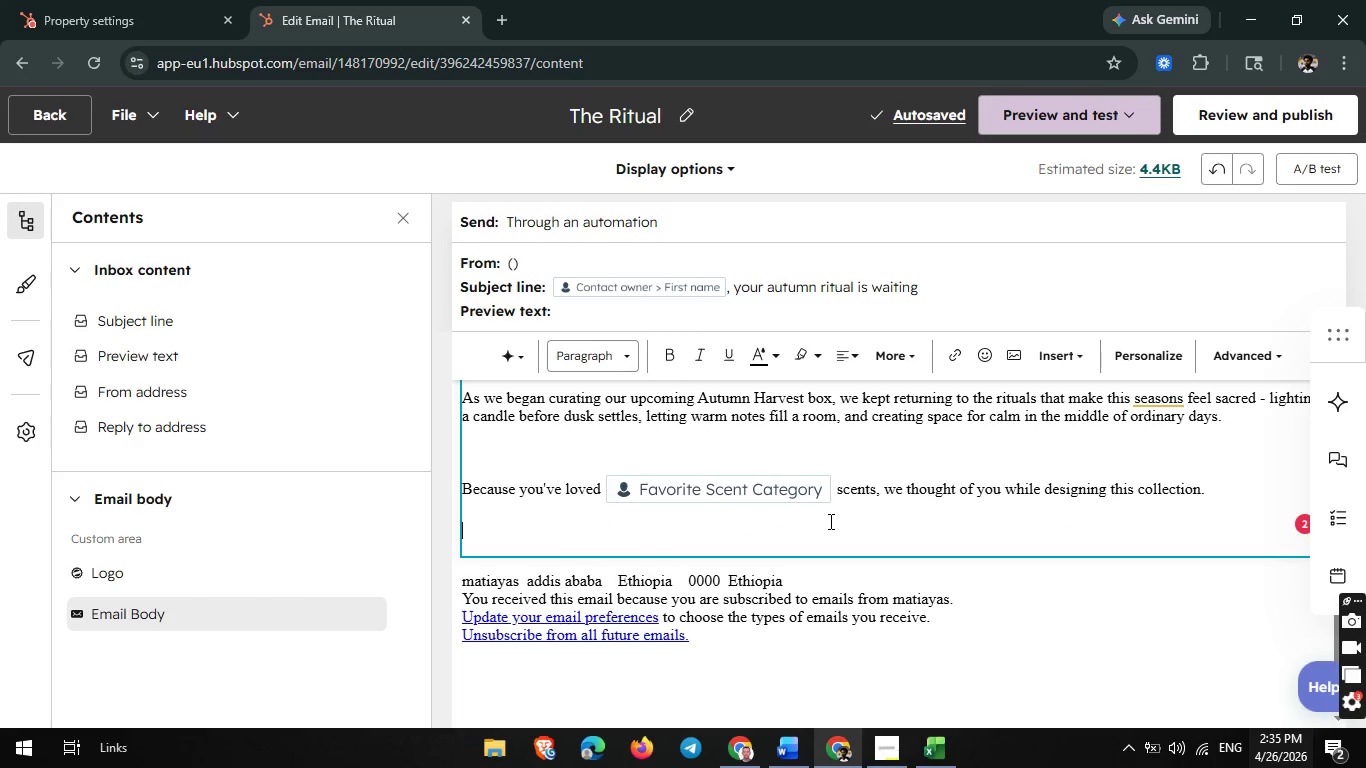 
wait(7.83)
 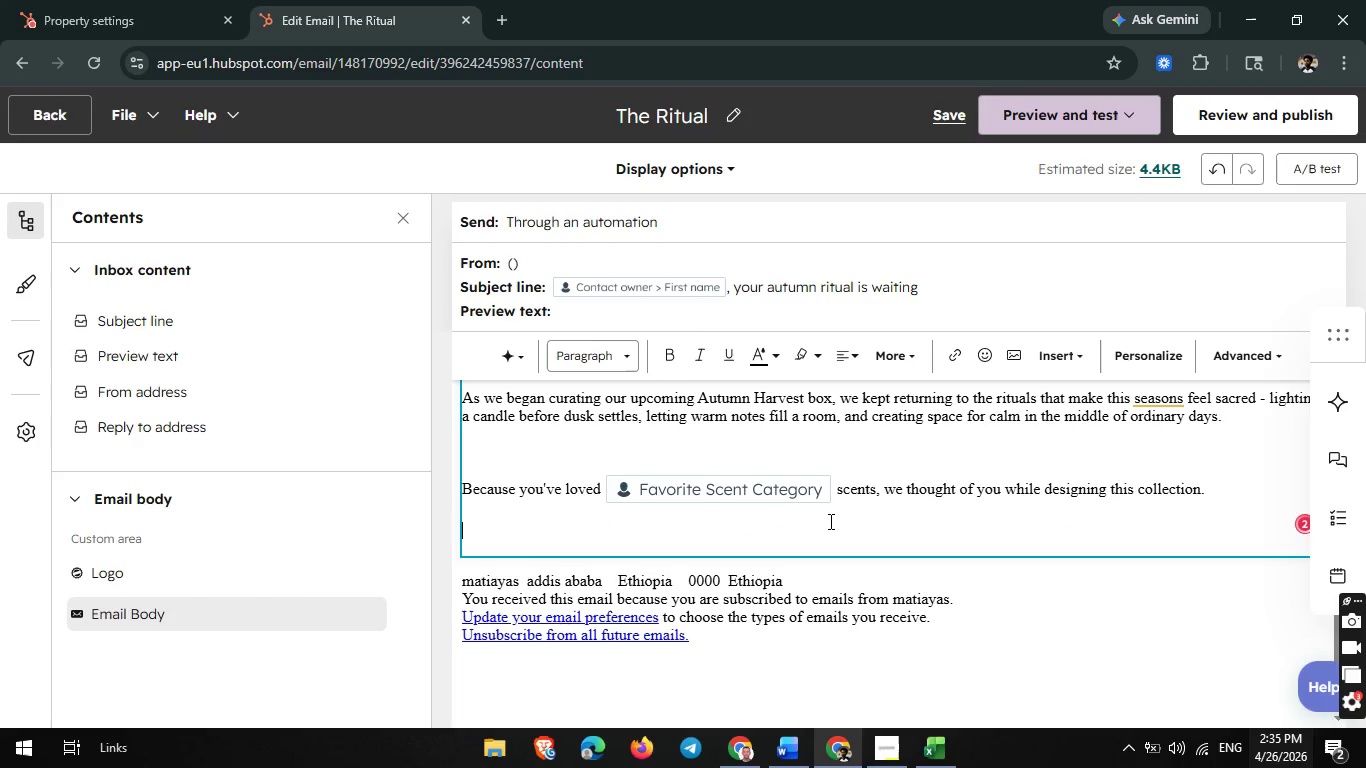 
type(Insie)
key(Backspace)
type(de this month's box, you'll find a sensory a)
key(Backspace)
type(story inspo)
key(Backspace)
type(ire by)
key(Backspace)
key(Backspace)
key(Backspace)
type(d by the season:)
 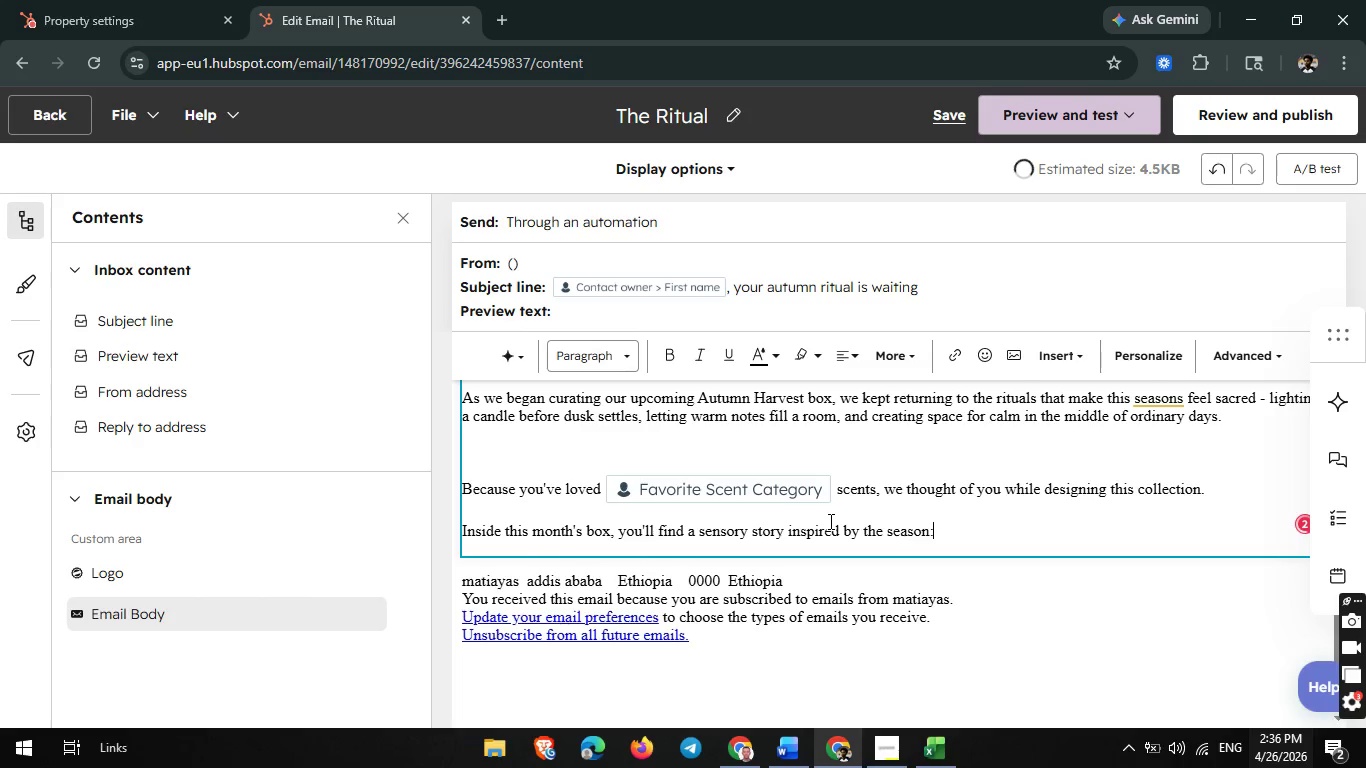 
key(Enter)
 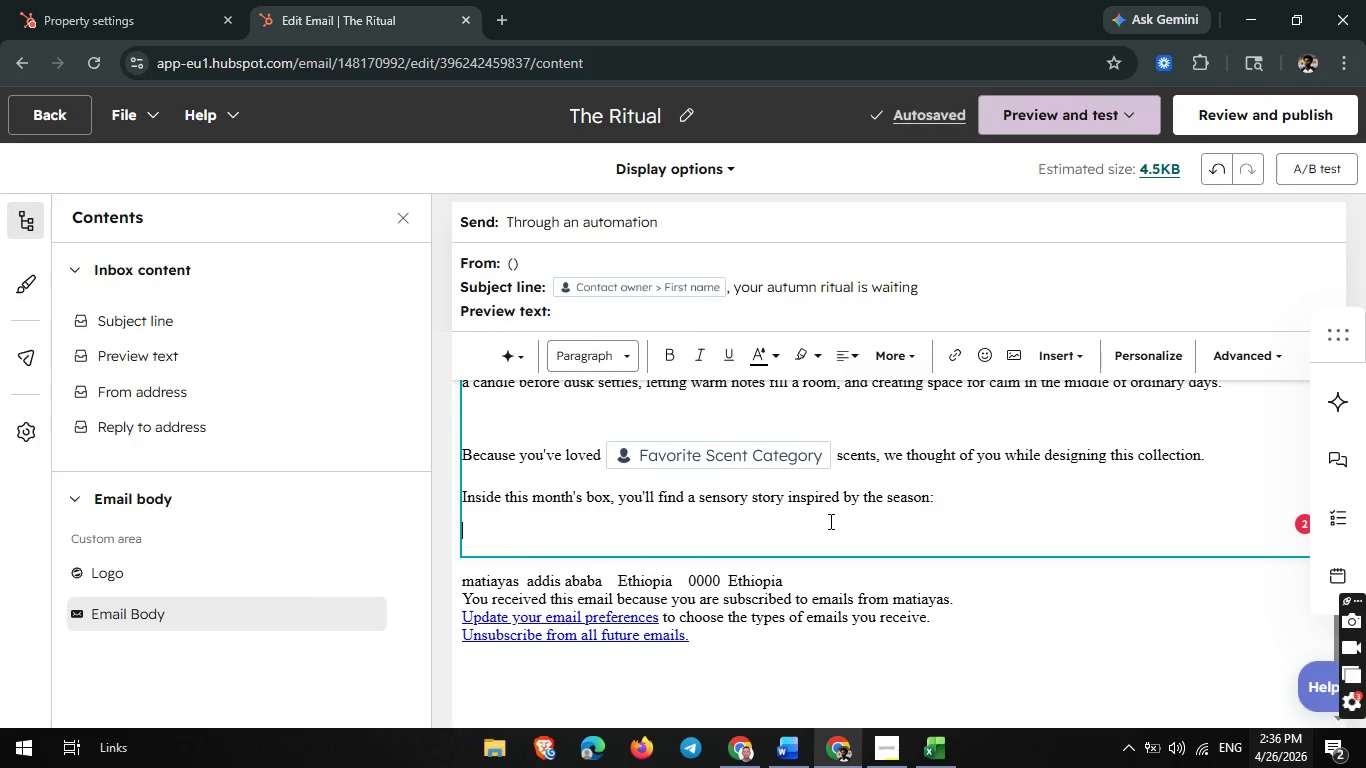 
wait(8.56)
 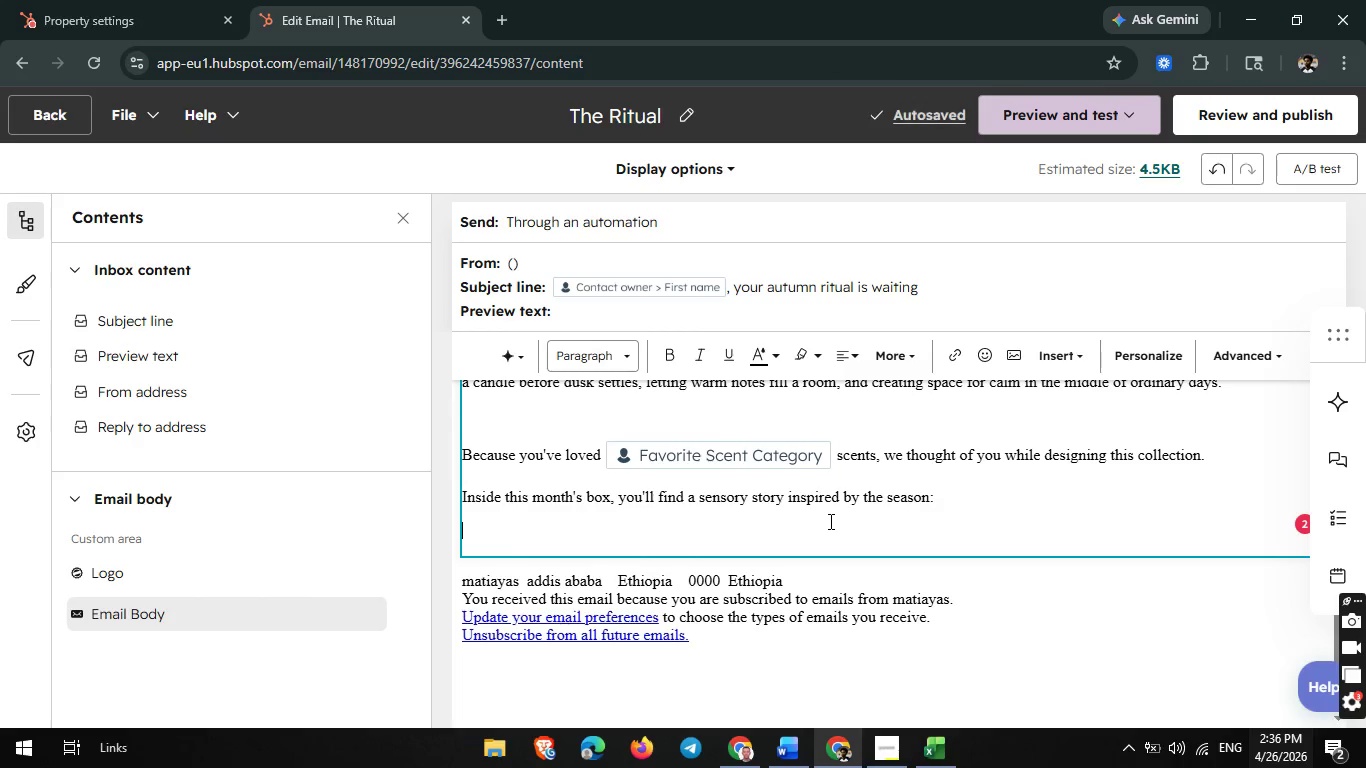 
left_click([887, 355])
 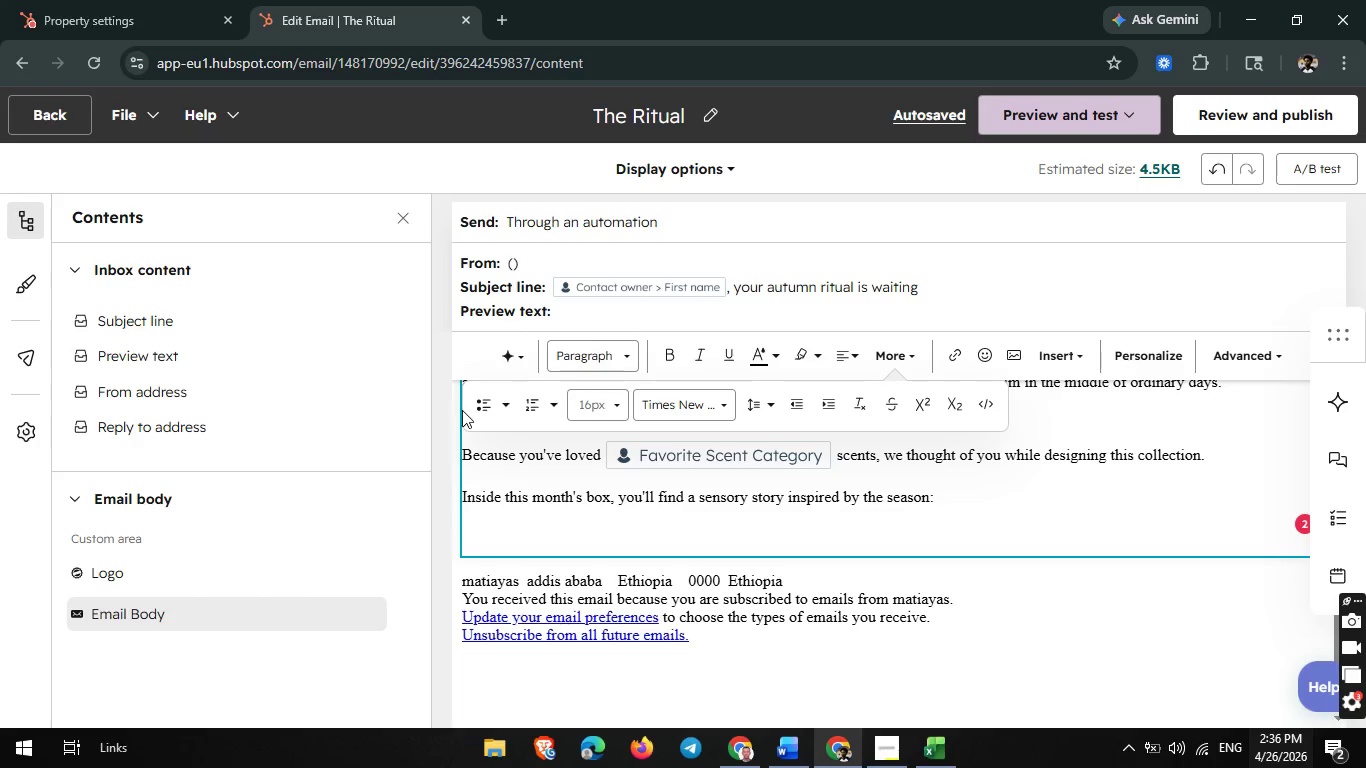 
left_click([483, 405])
 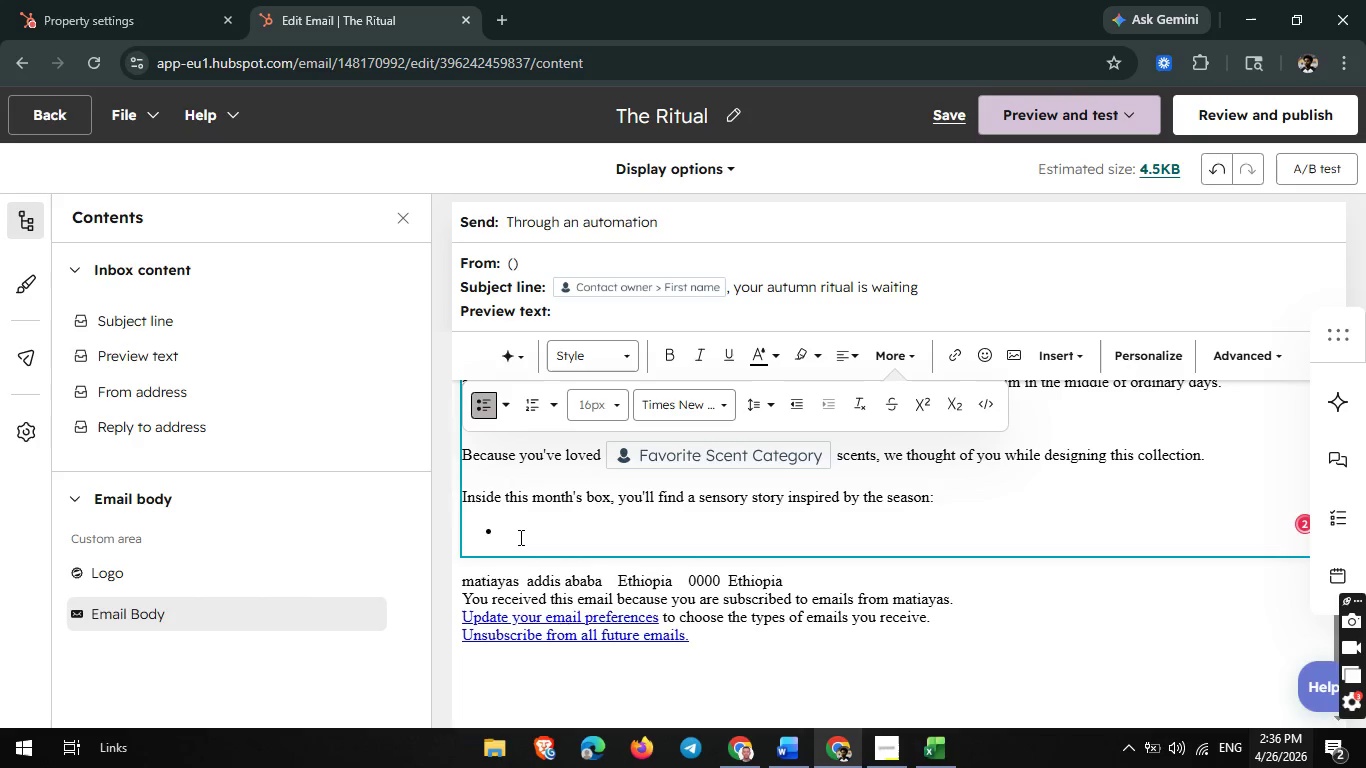 
type(Hand-poured candles layered with warm spice, orchard woods, and softened amber)
 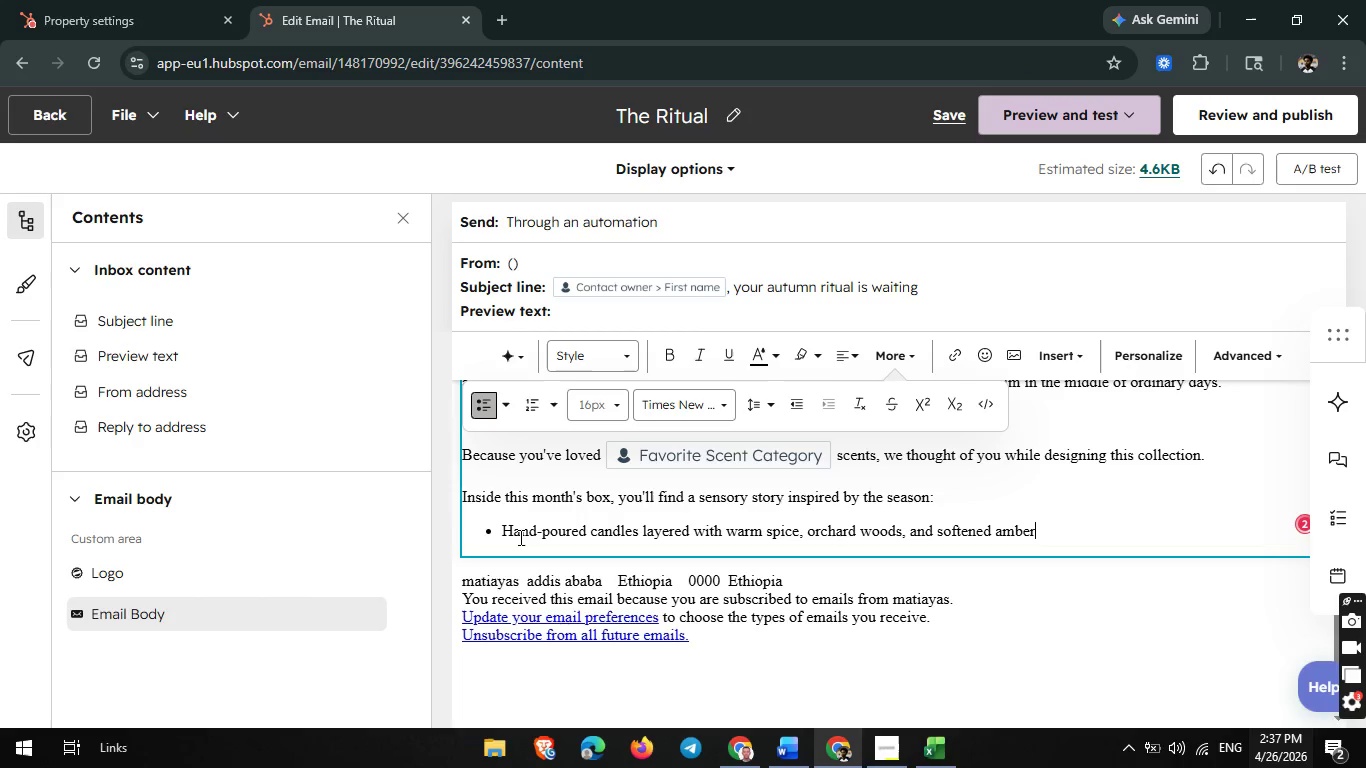 
key(Enter)
 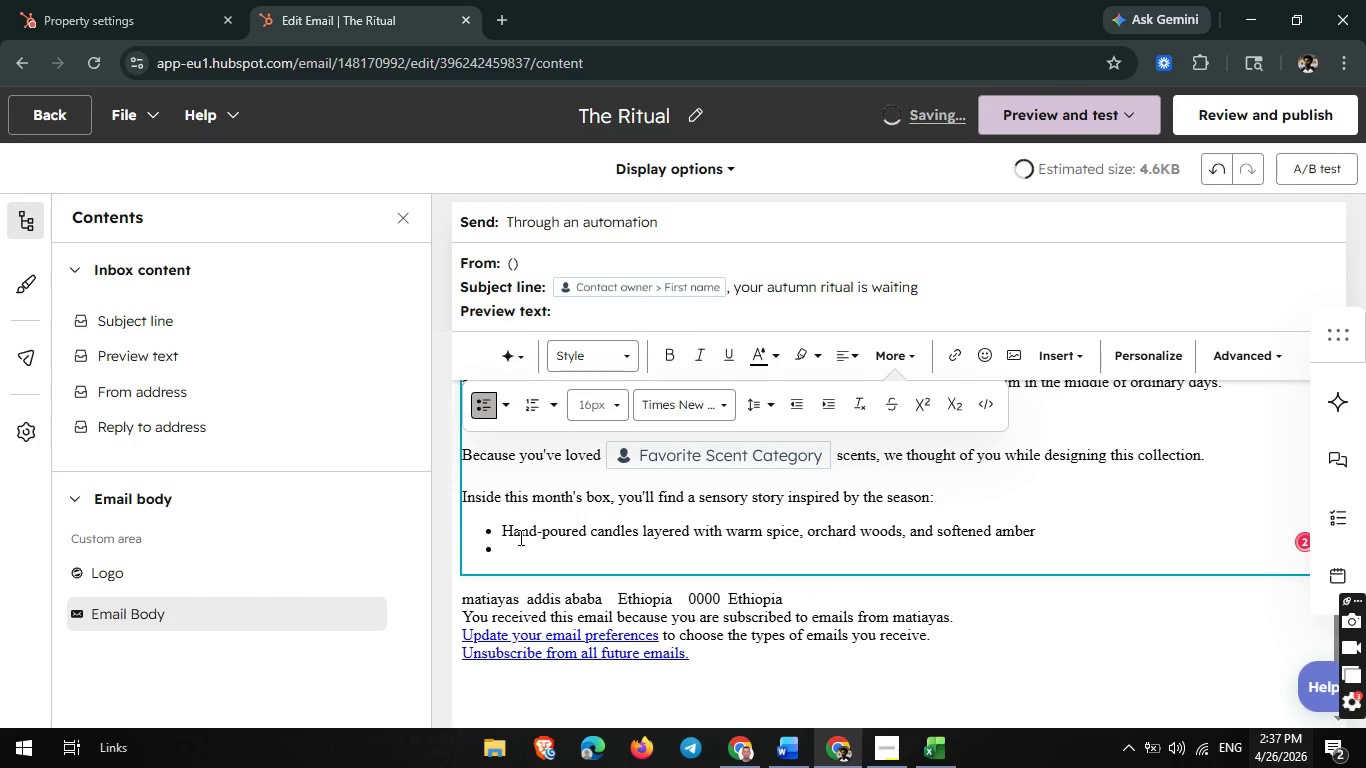 
type(Small-batch fragrances designed to evoke gathering, grounding, and home)
 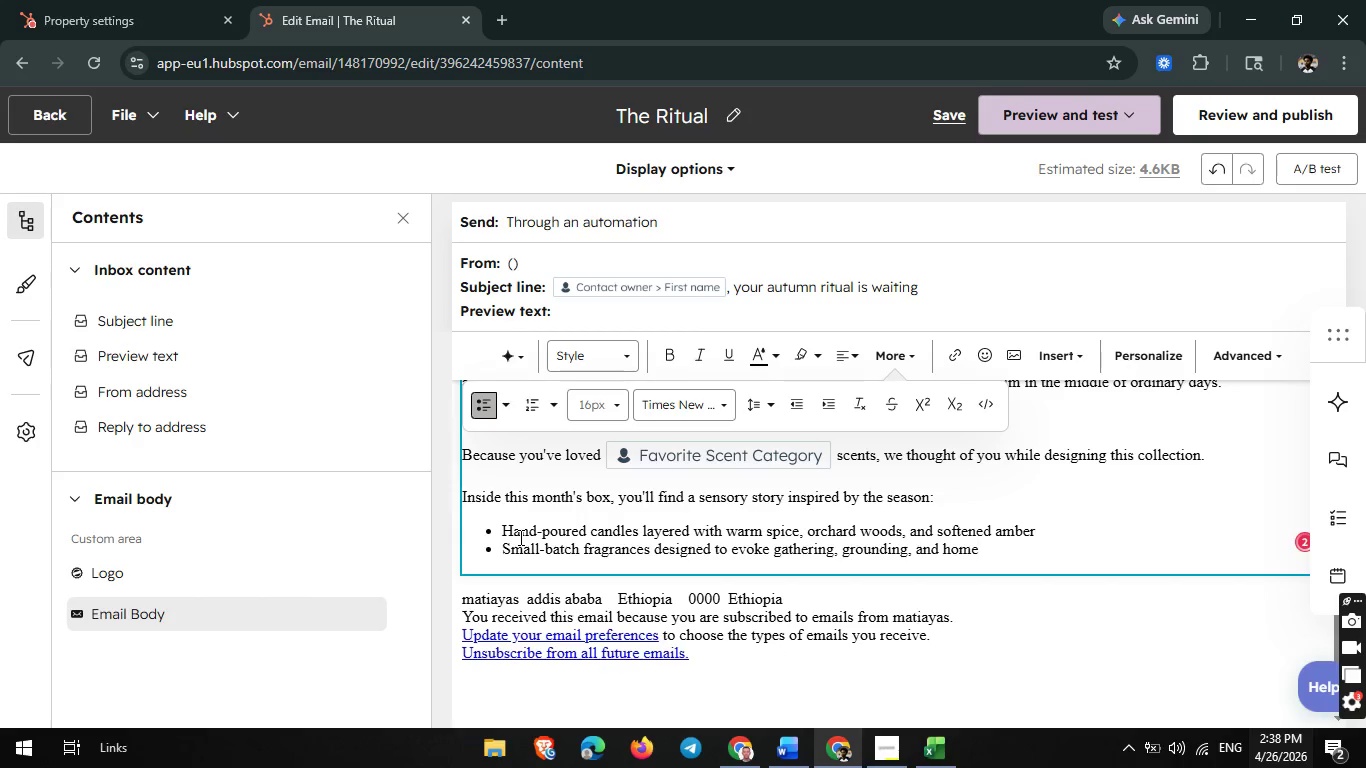 
key(Enter)
 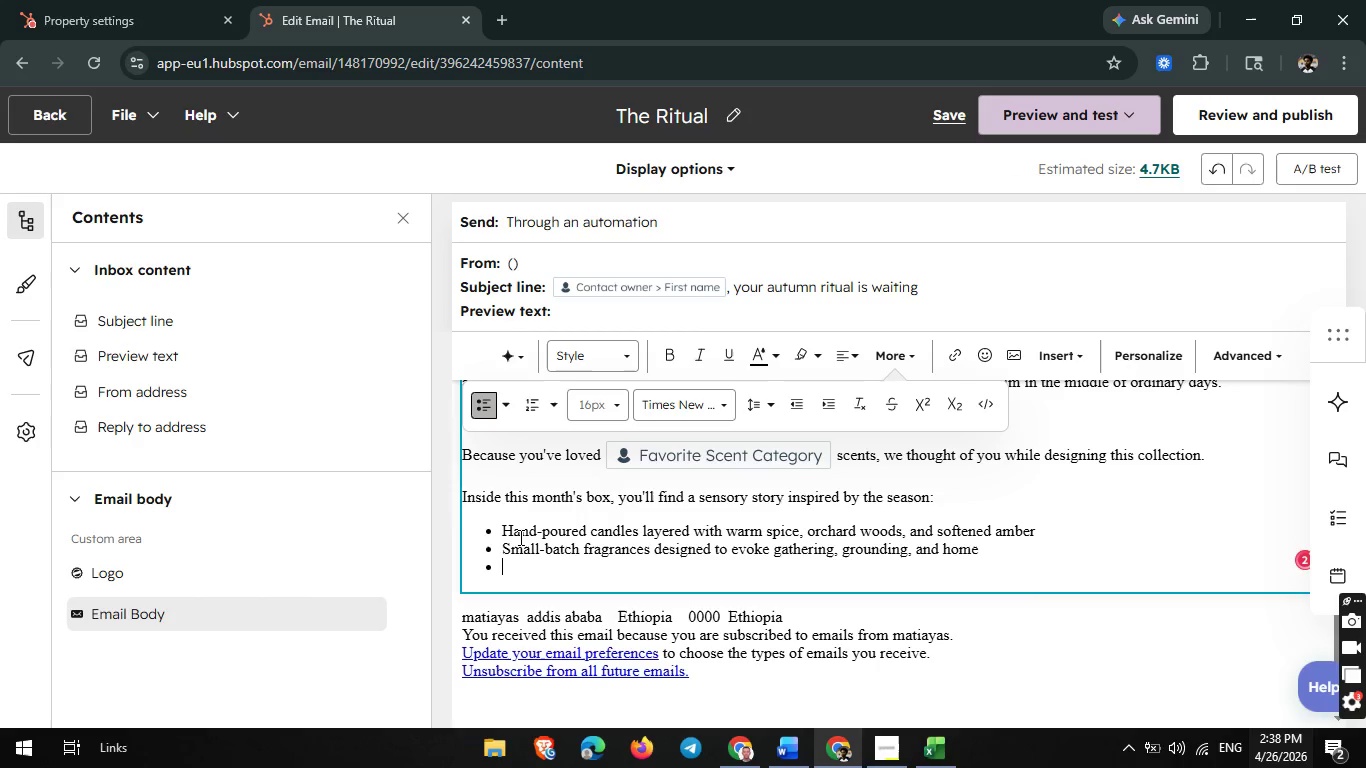 
type(Thoughtfully curated pieces meant to turn ec)
key(Backspace)
type(veryday routines into ritual)
 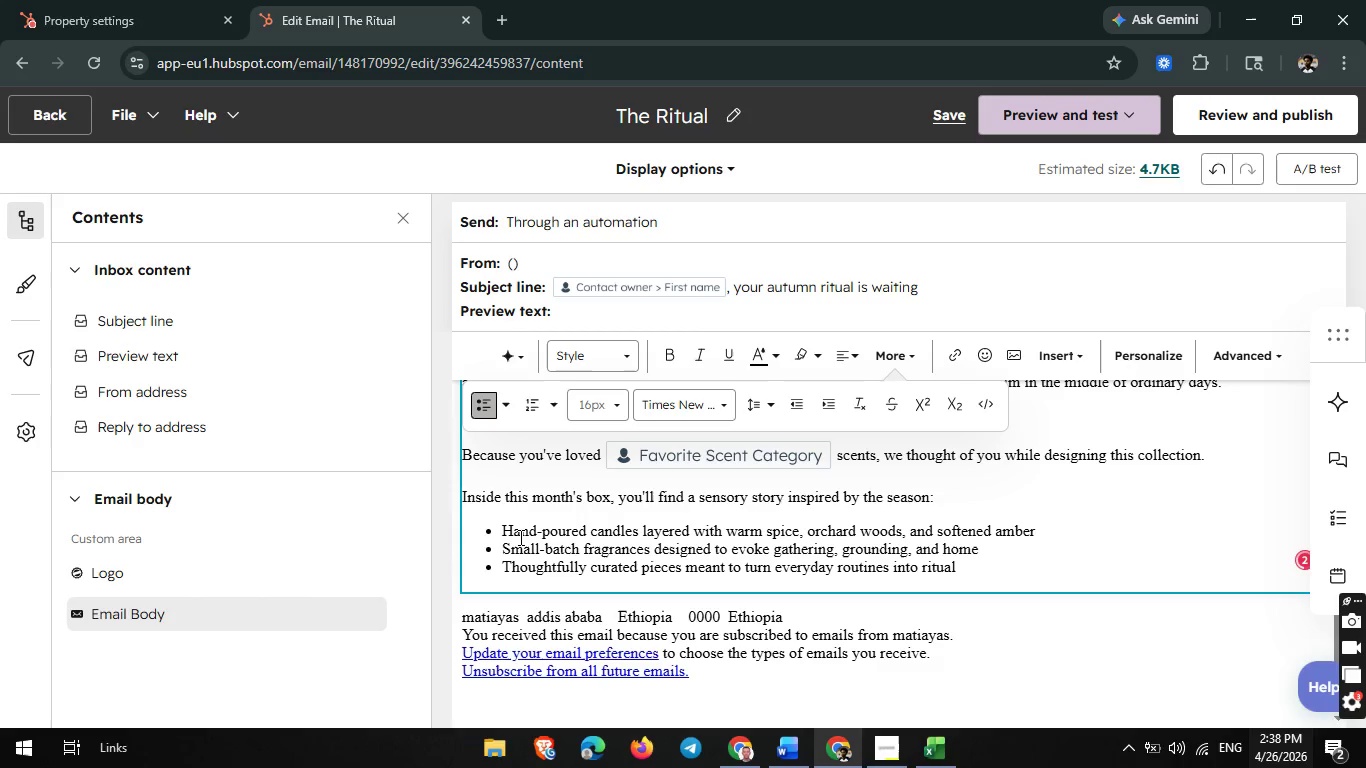 
key(Enter)
 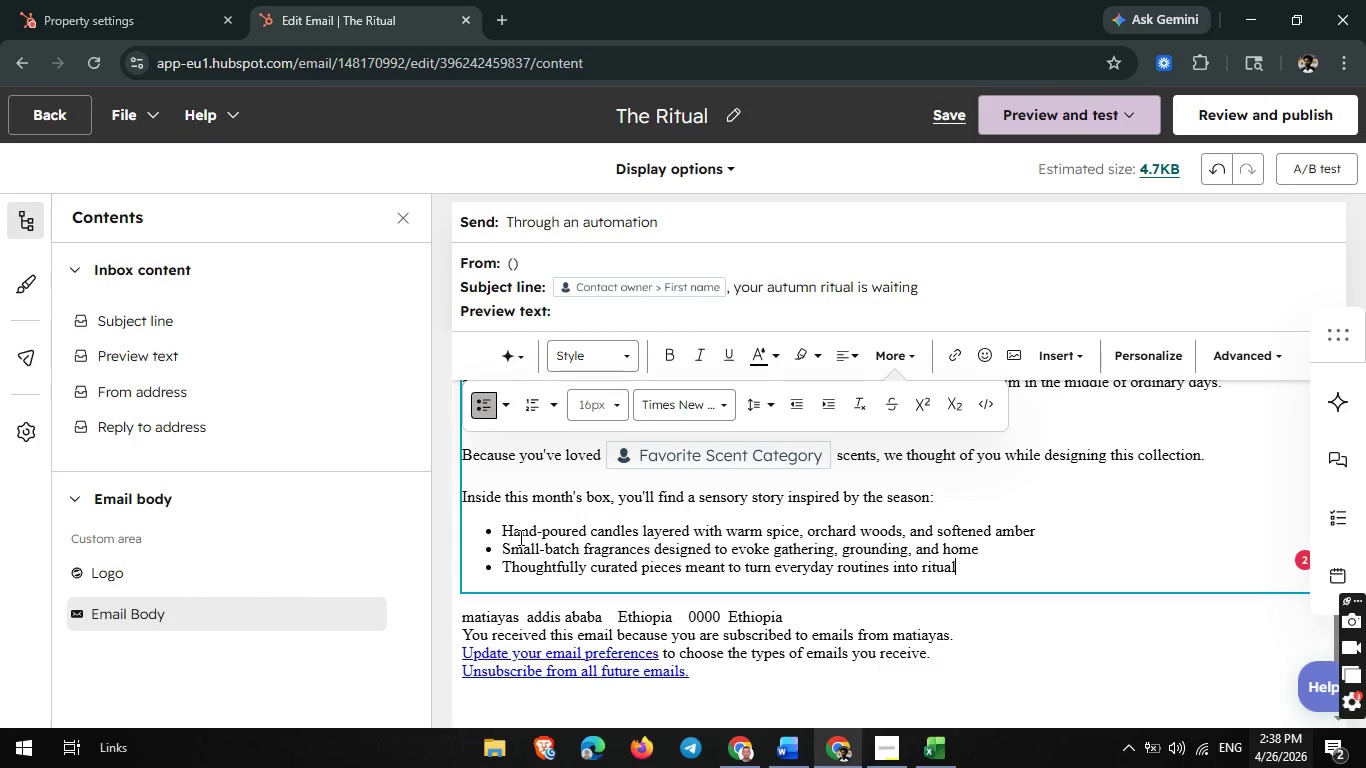 
key(Enter)
 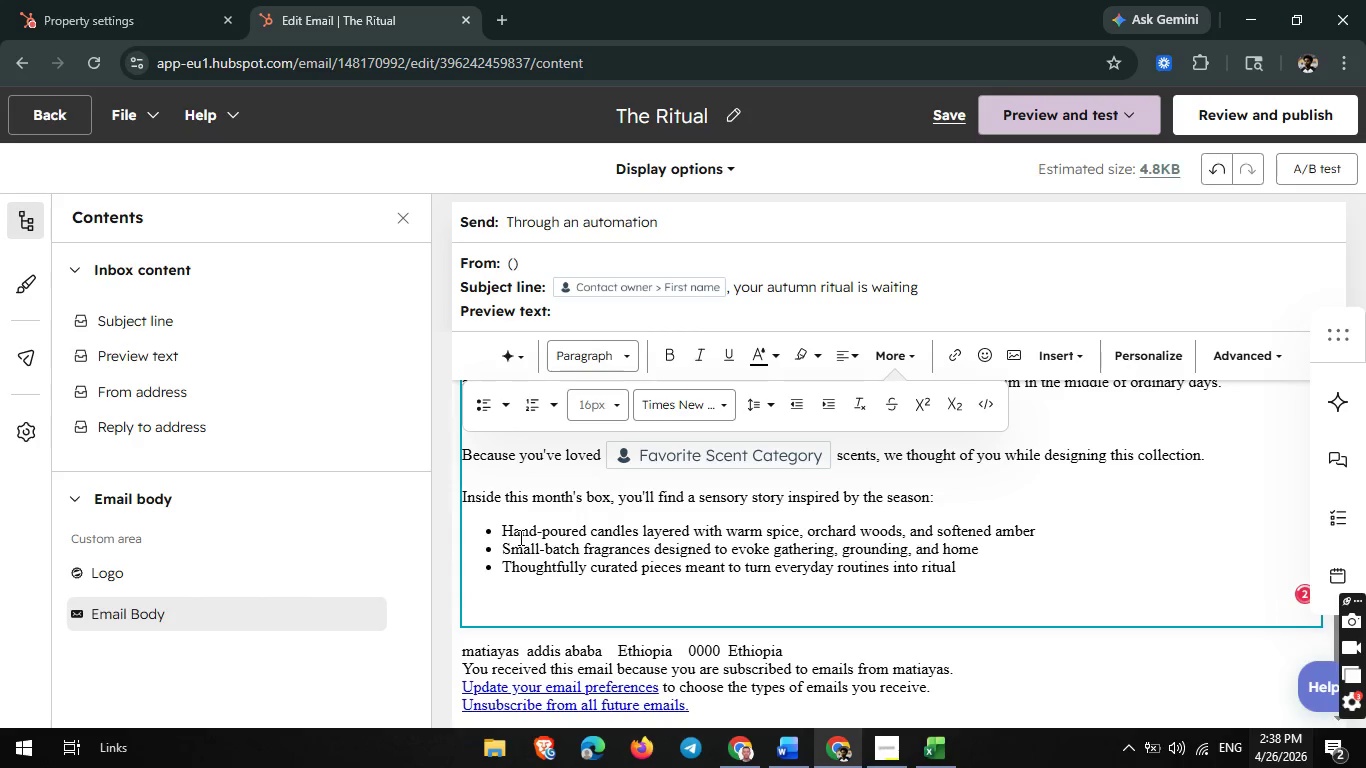 
type(Imagine striking a match on a cool eve)
 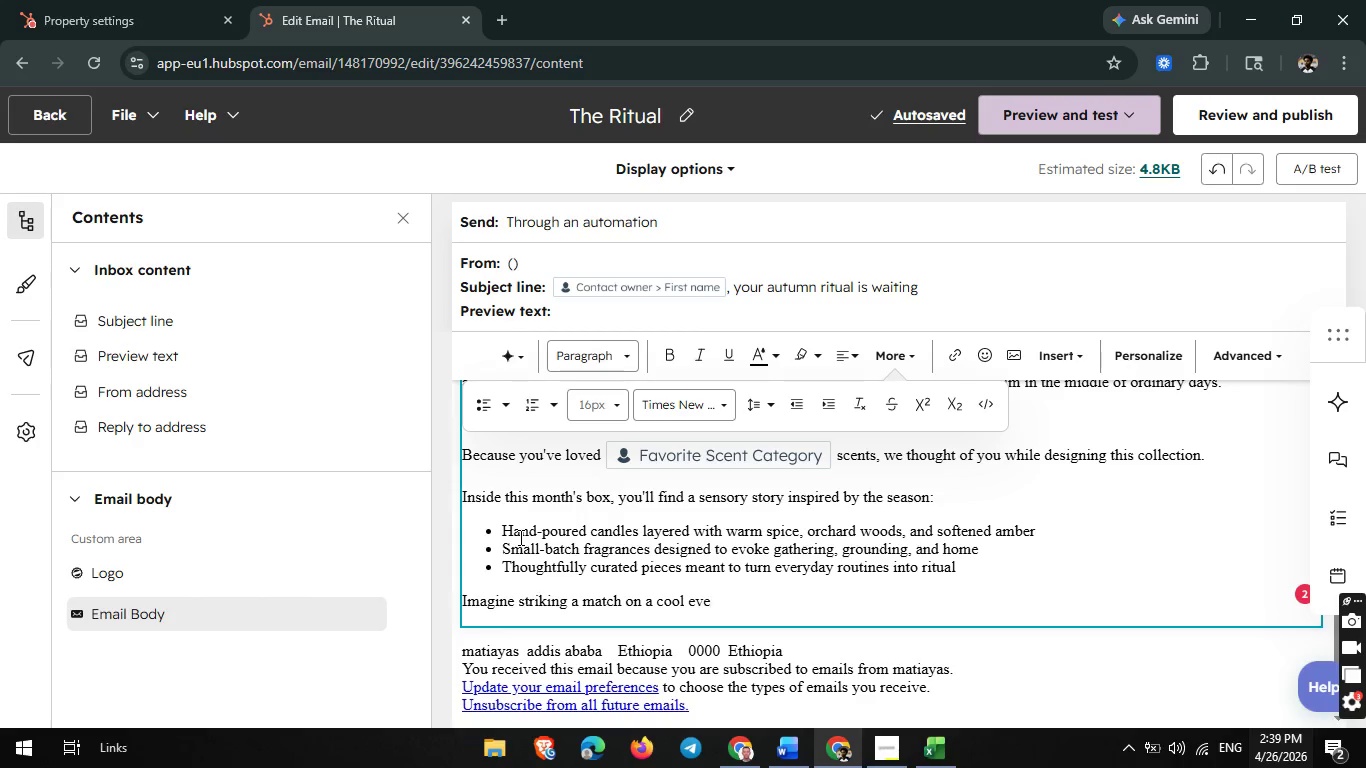 
type(ning and letting notes of harvest fig, cedar smoke, or spiced pear)
 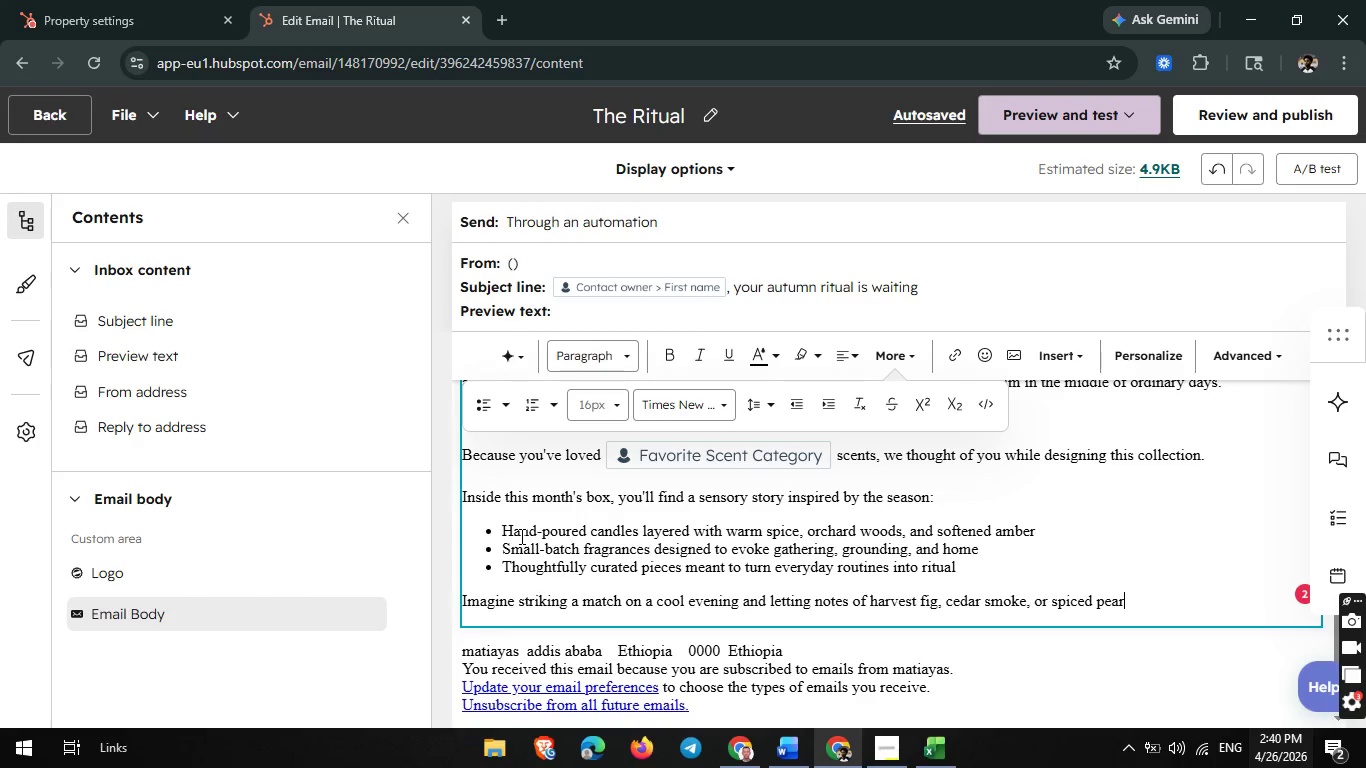 
wait(16.84)
 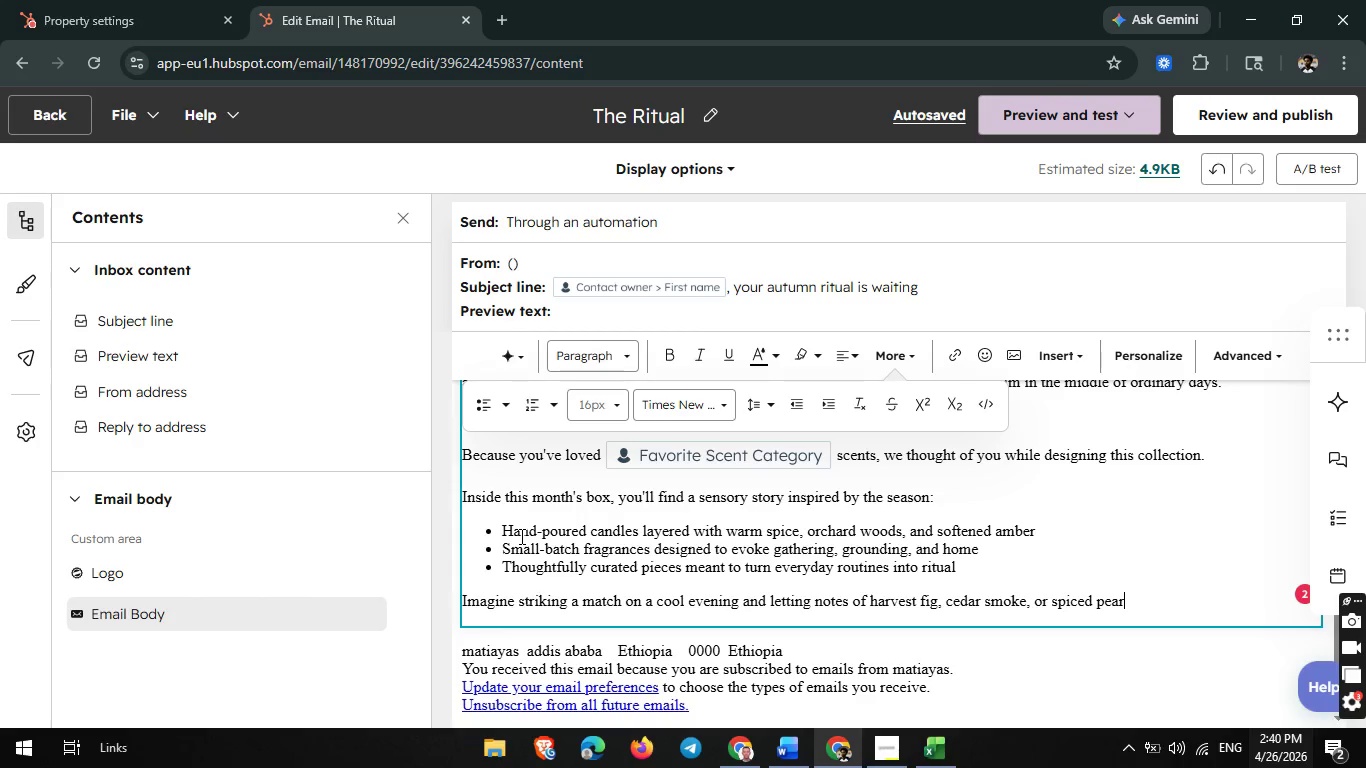 
type( unfold so)
key(Backspace)
type(lowly through o)
key(Backspace)
type(your home.)
 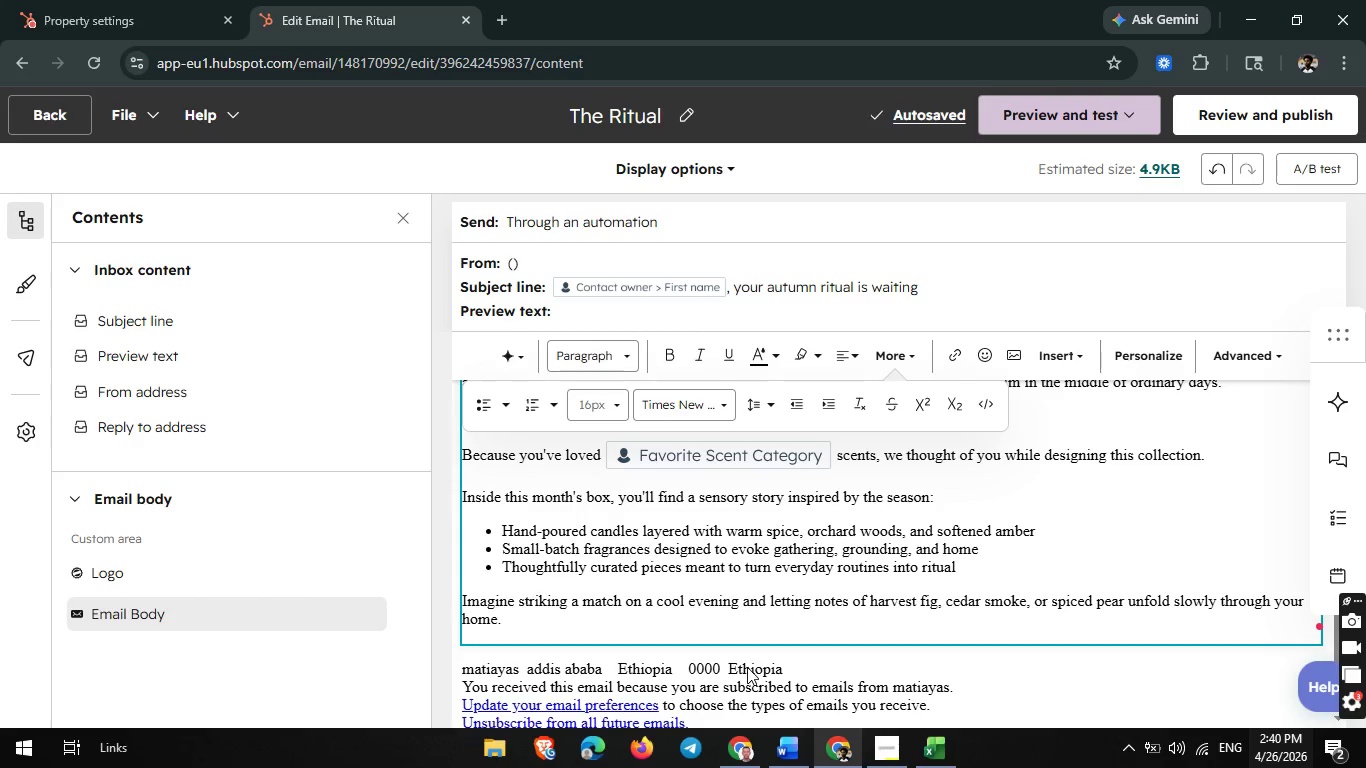 
wait(5.09)
 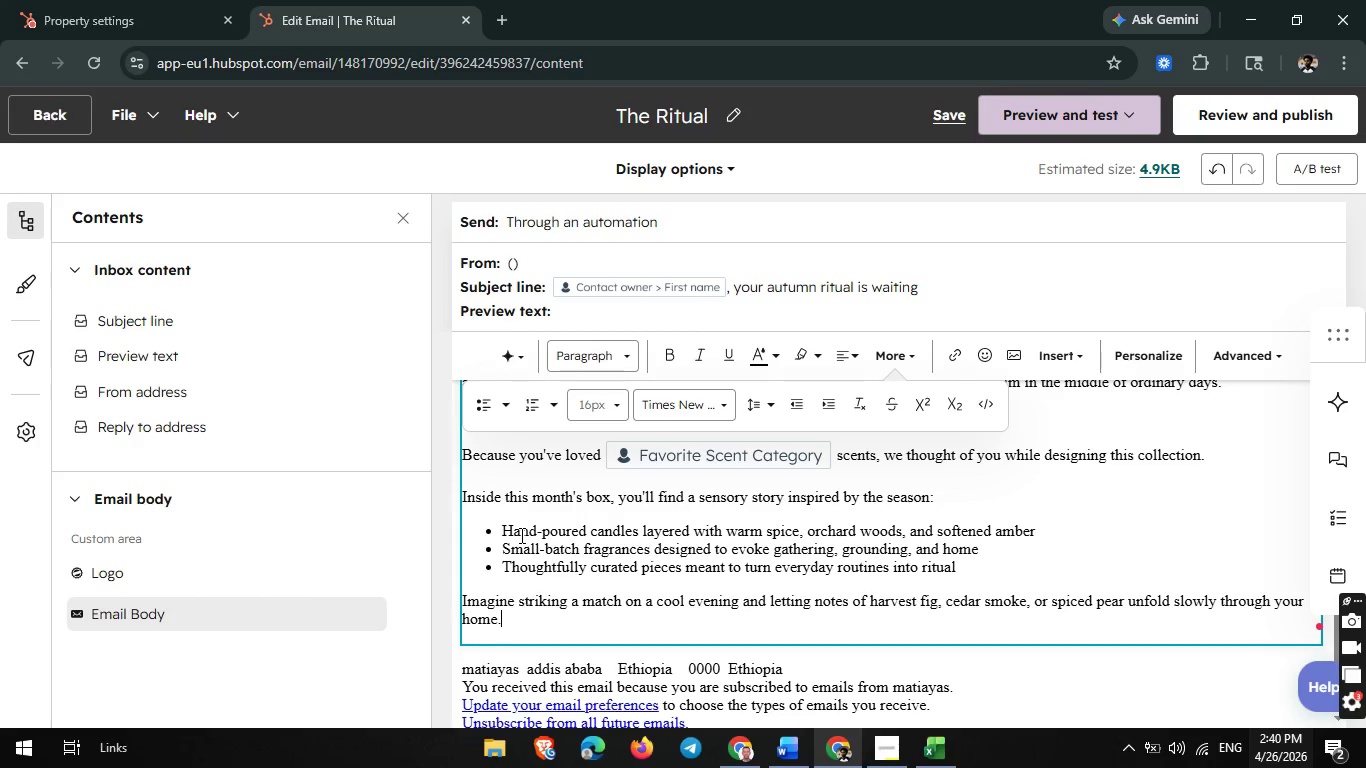 
left_click([880, 764])